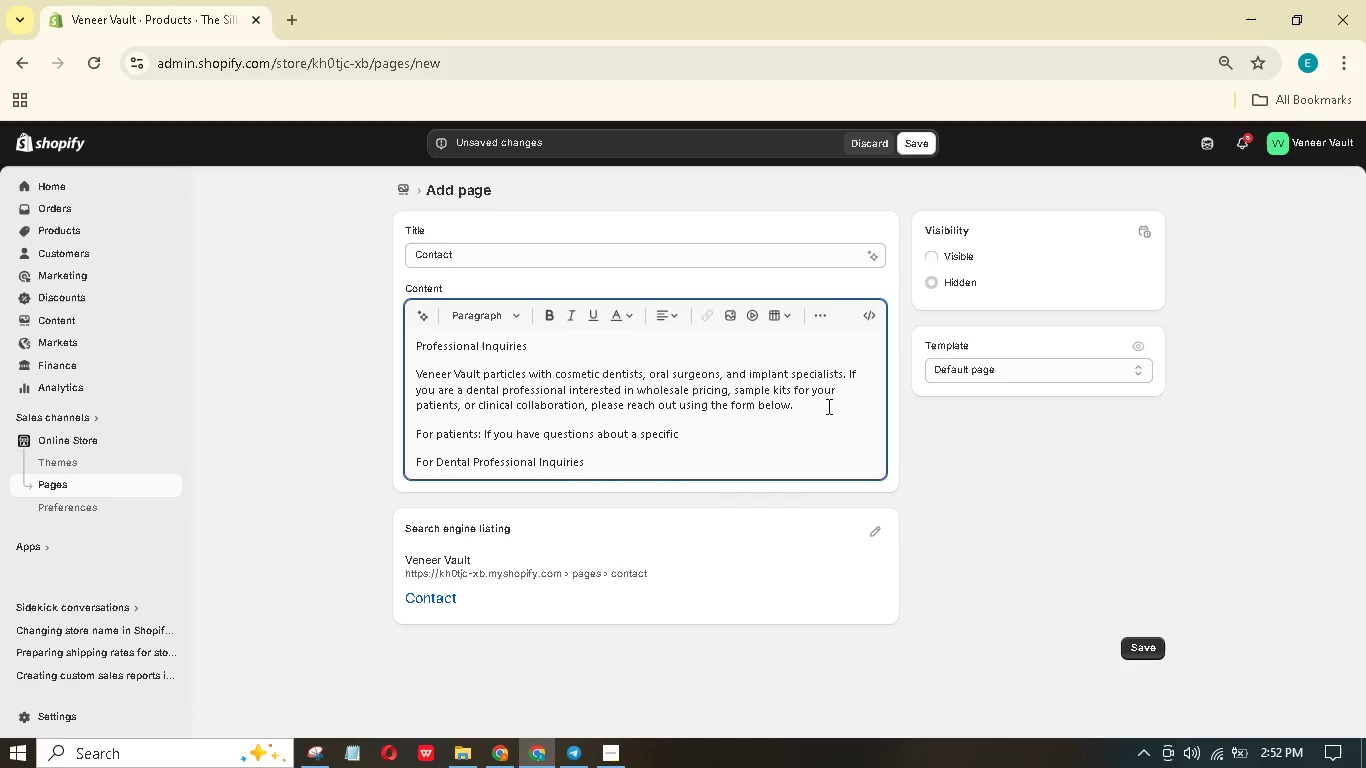 
 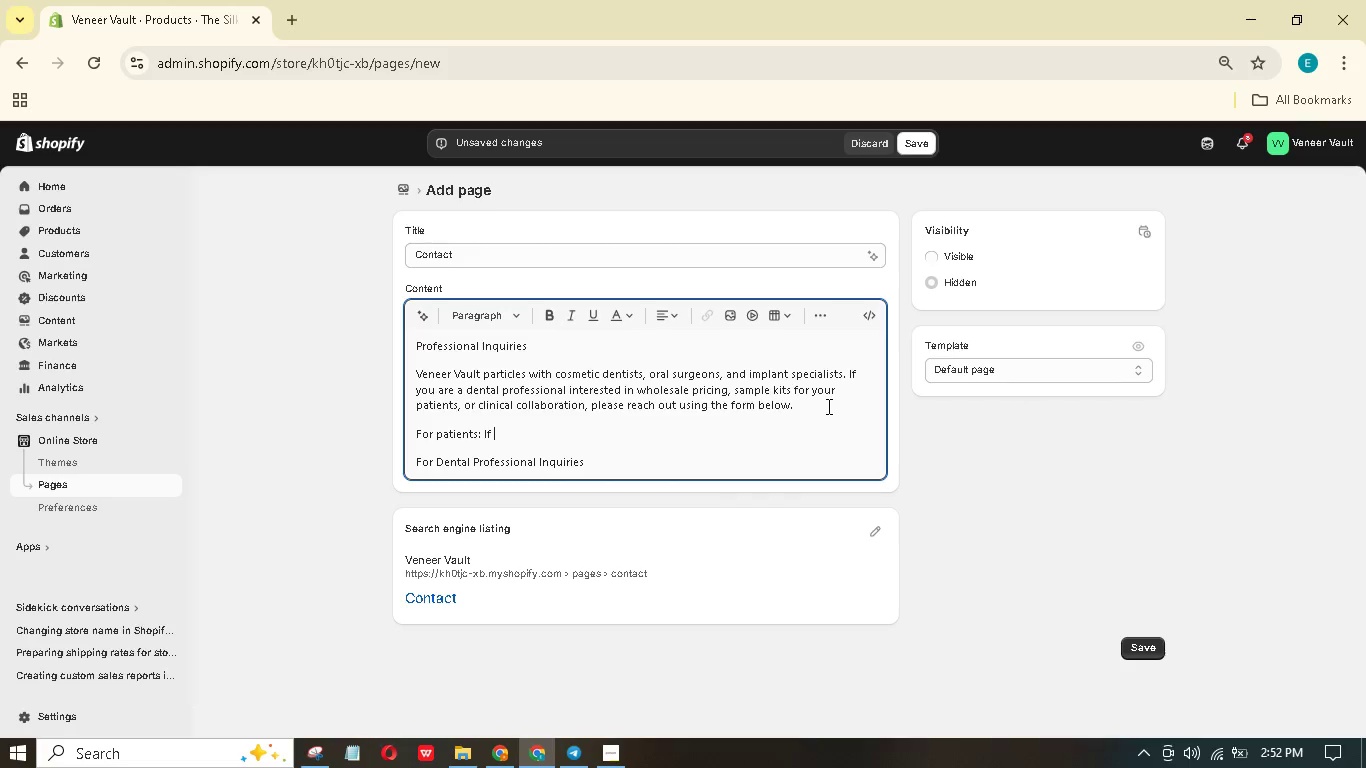 
hold_key(key=Y, duration=0.36)
 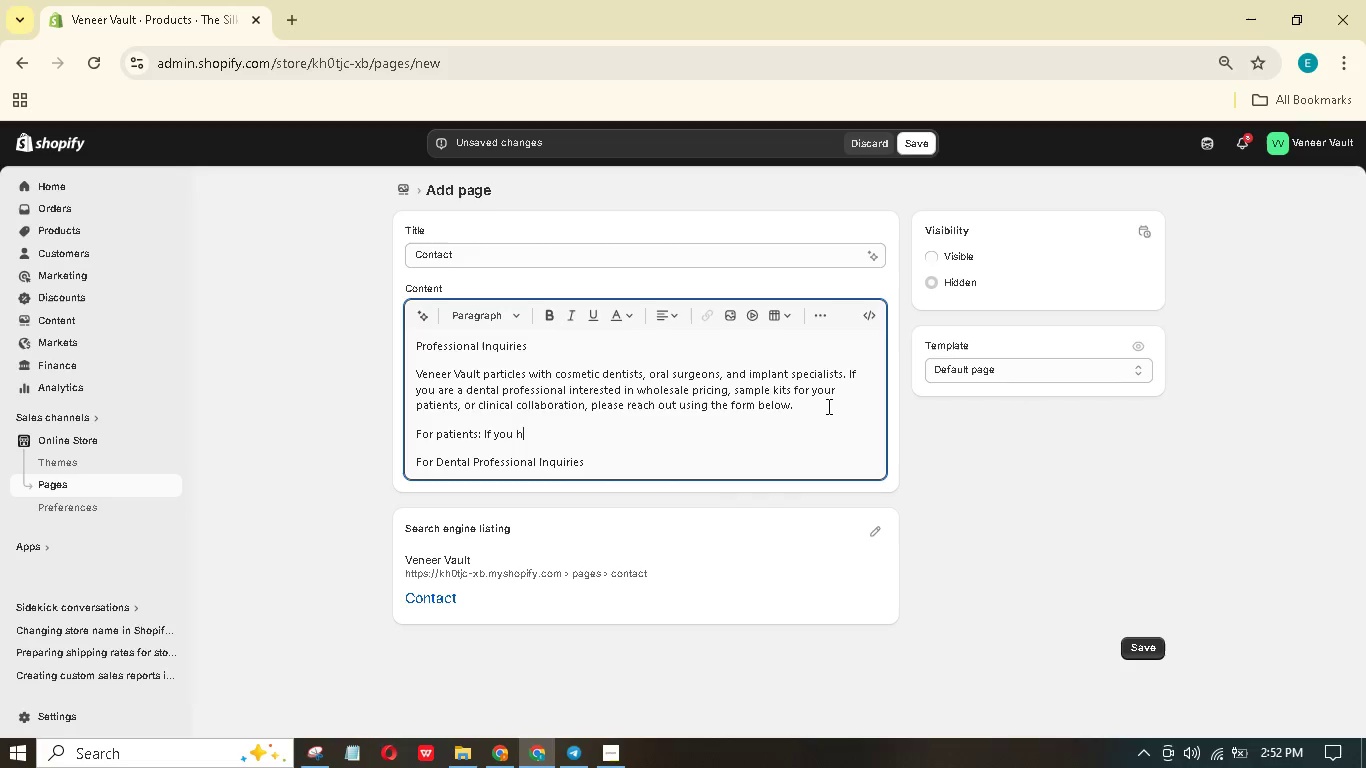 
wait(5.17)
 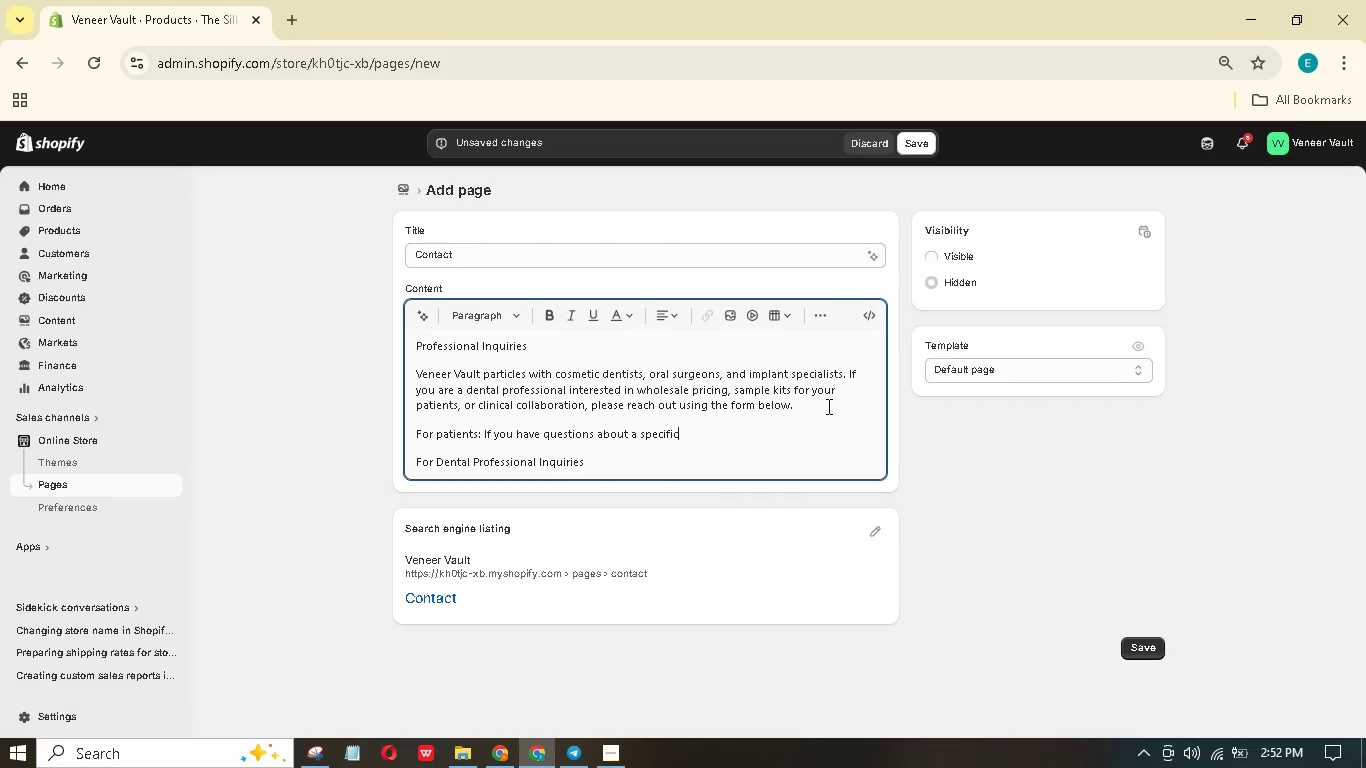 
type( product ou purchae)
 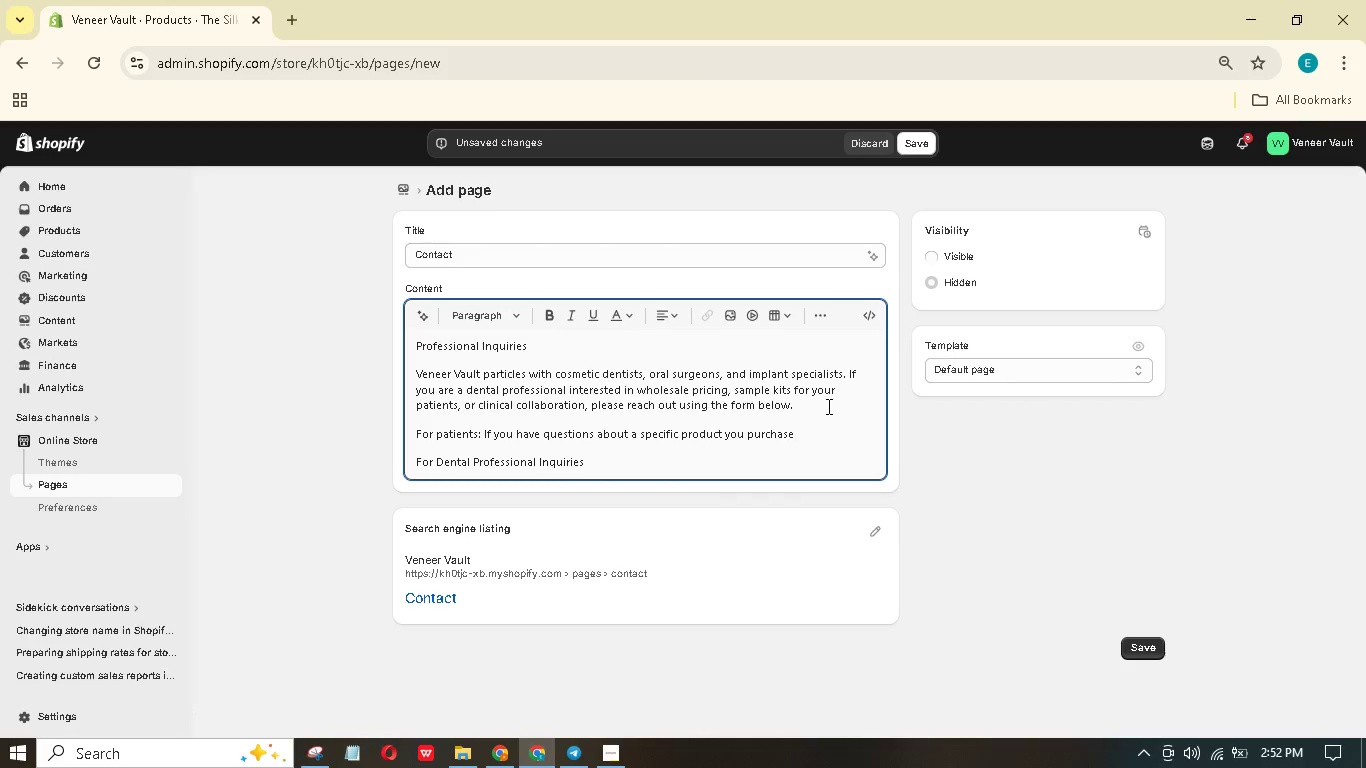 
hold_key(key=Y, duration=0.33)
 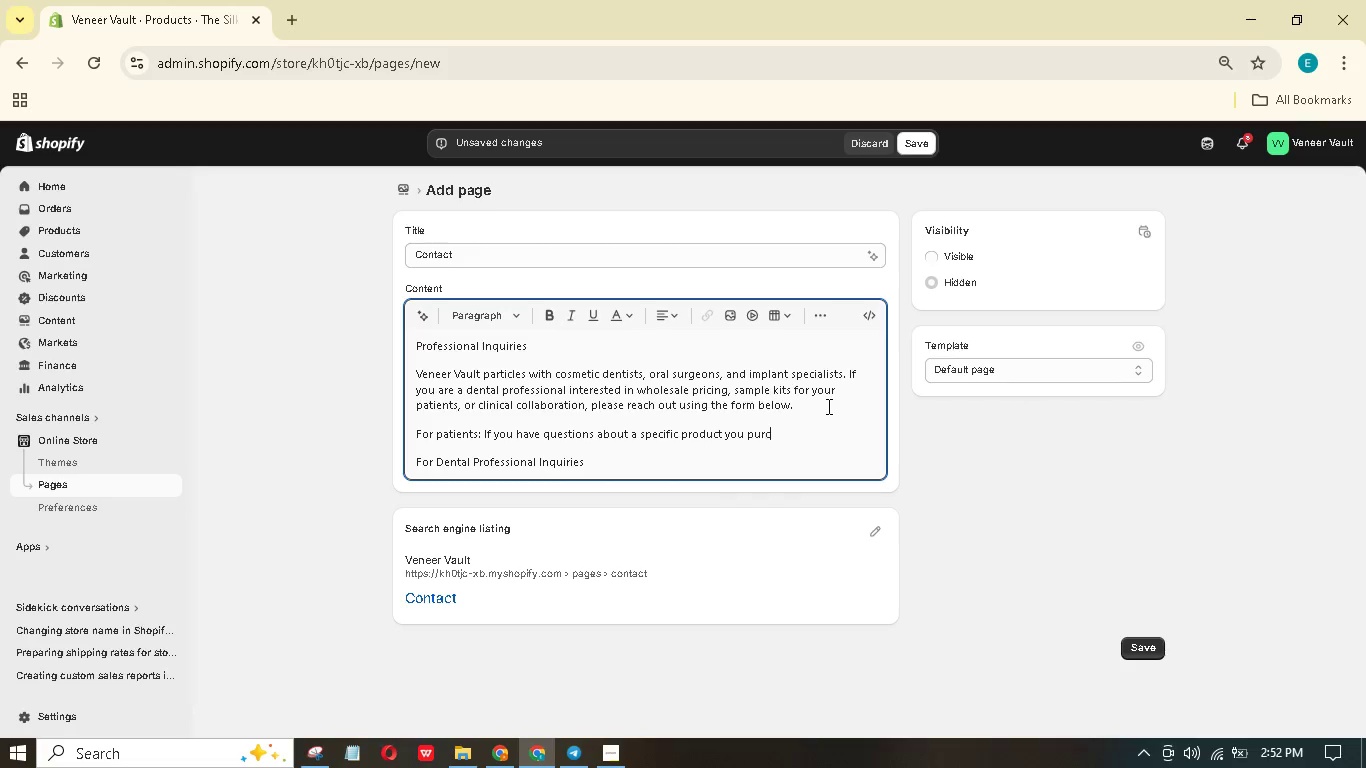 
hold_key(key=S, duration=0.33)
 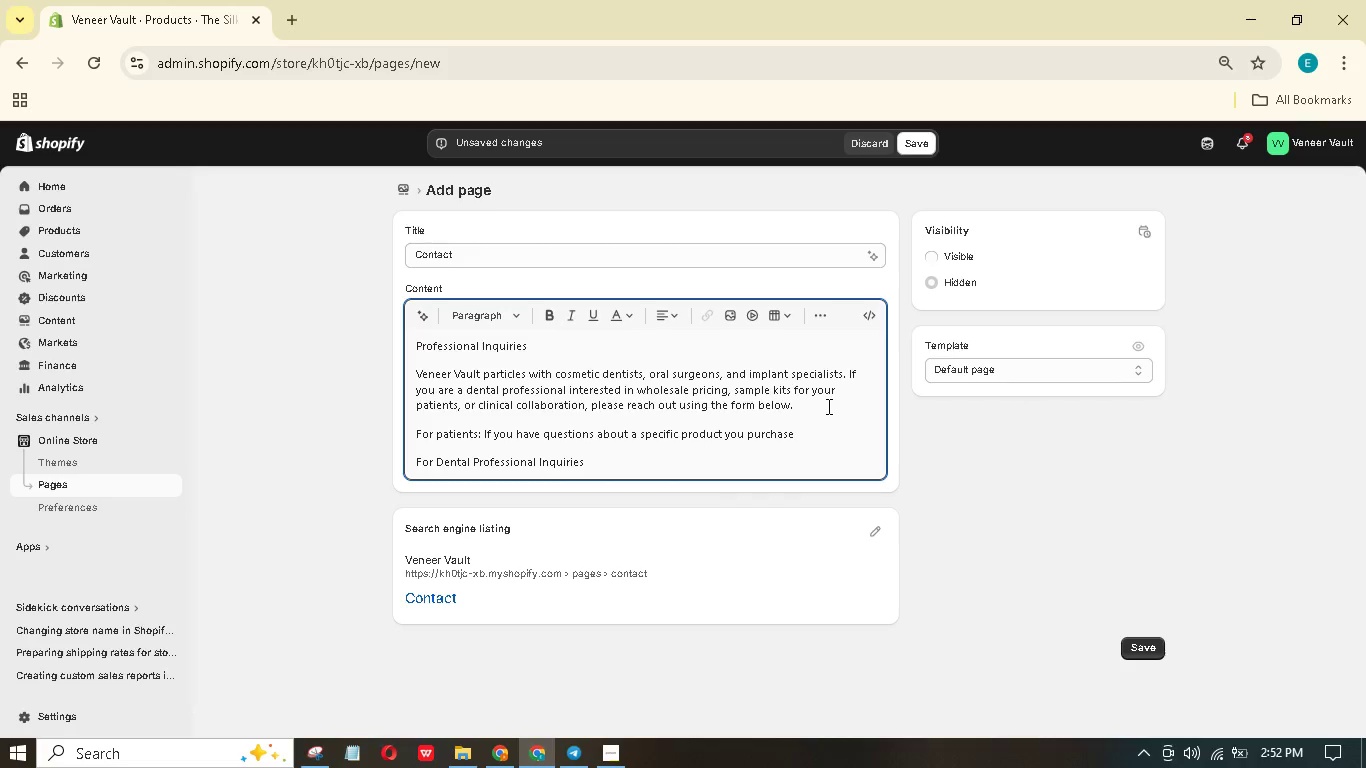 
type(d please inclue our ordr numbr. We'll respond within one business dy)
 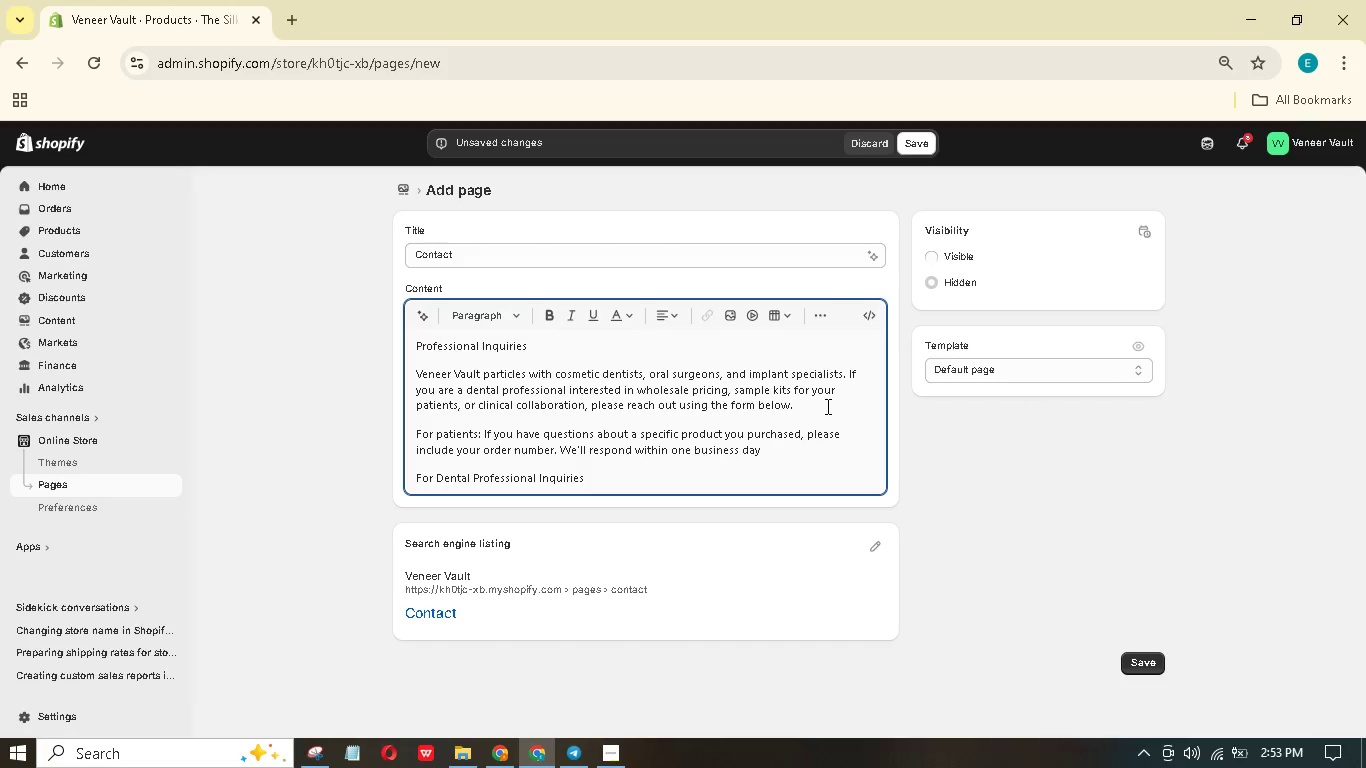 
hold_key(key=Comma, duration=0.34)
 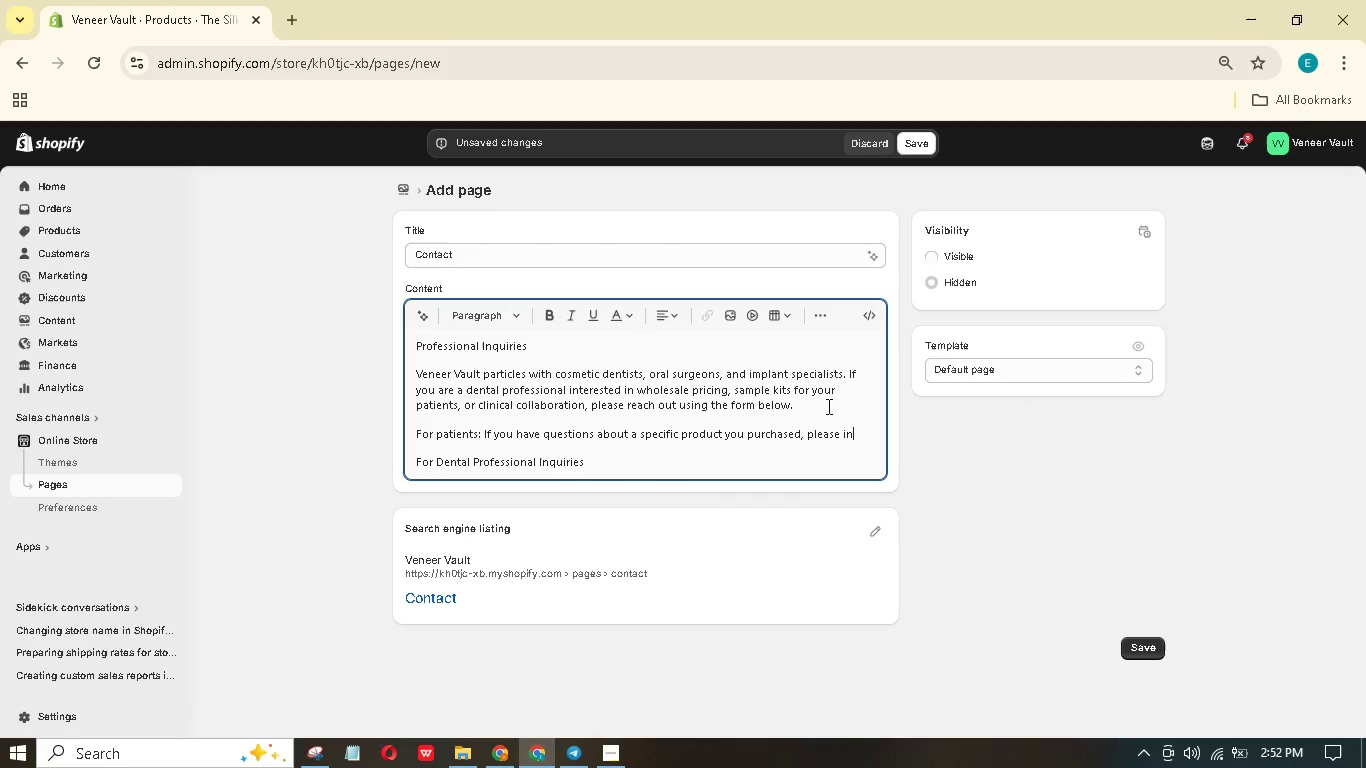 
hold_key(key=A, duration=0.31)
 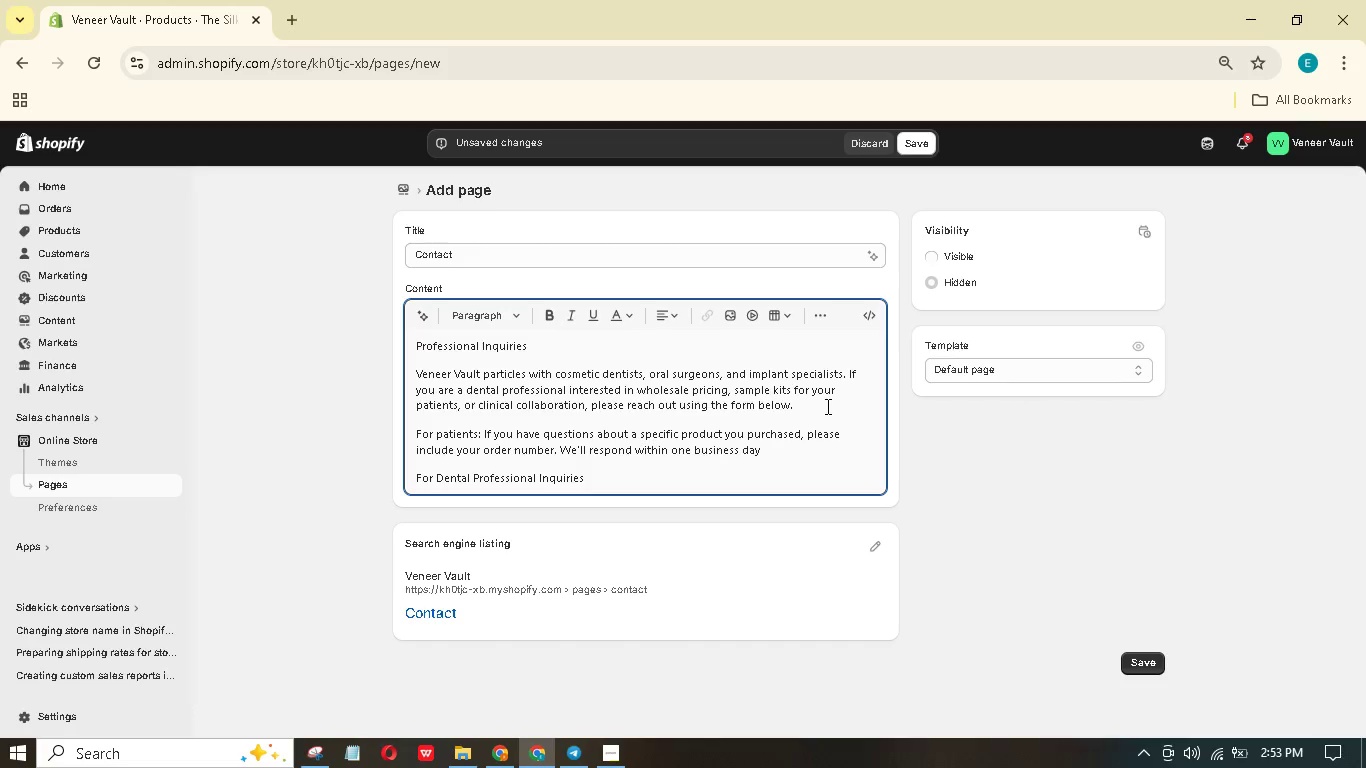 
hold_key(key=Period, duration=0.34)
 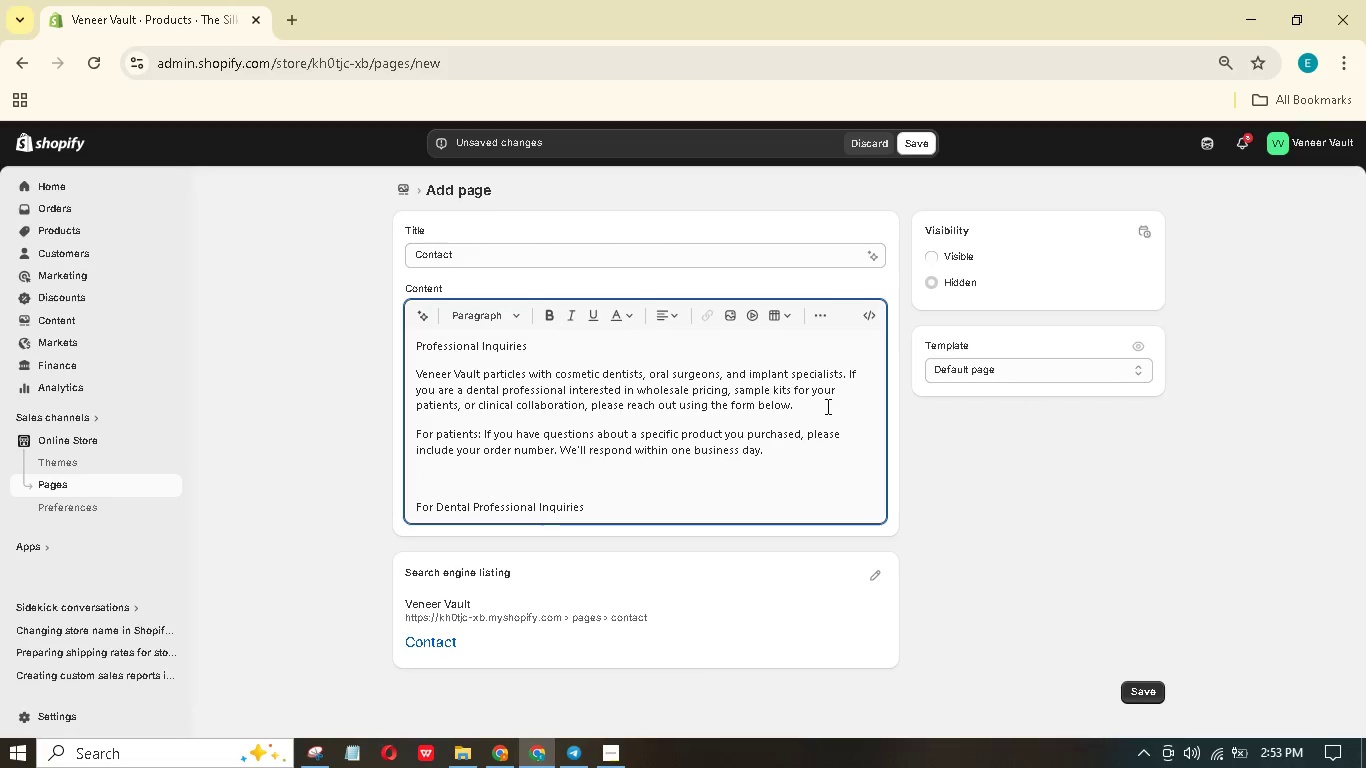 
key(Enter)
 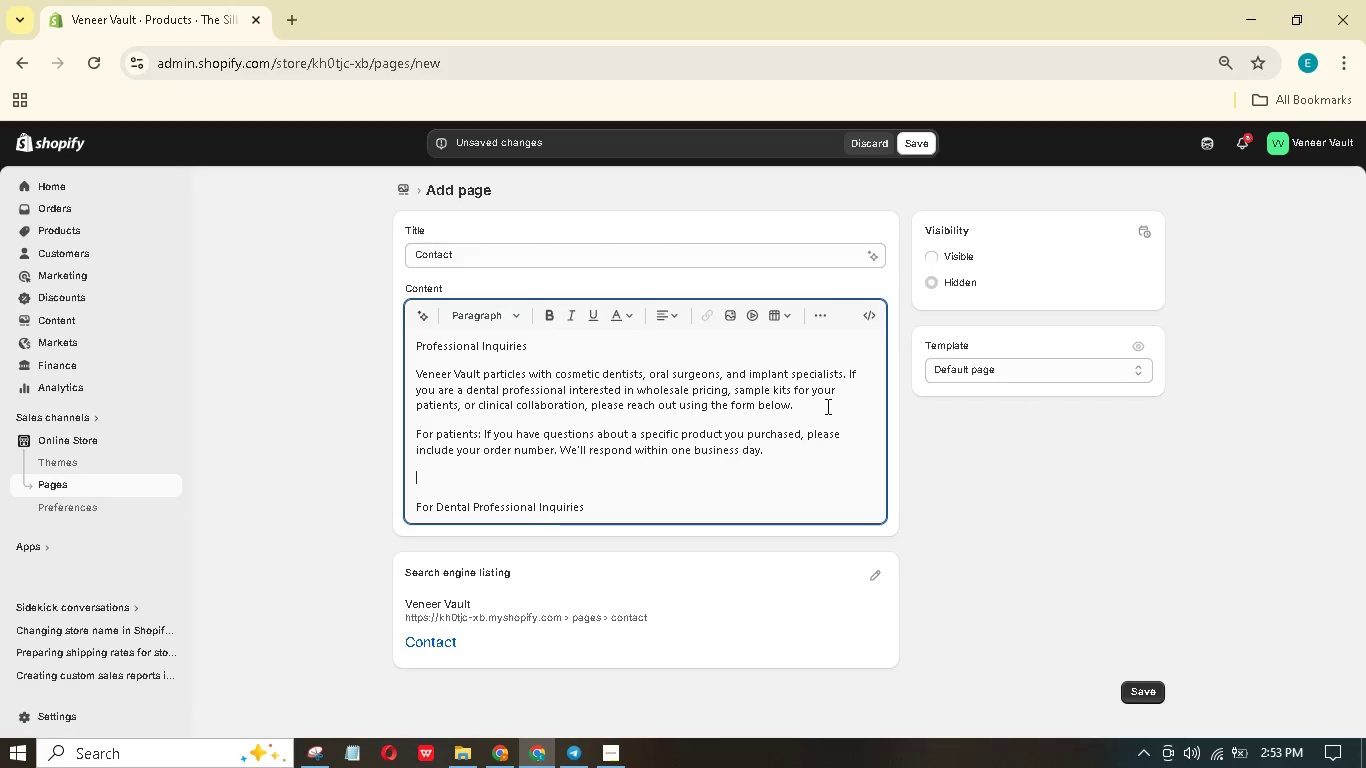 
type(Note: In sh)
key(Backspace)
key(Backspace)
type(Shop)
 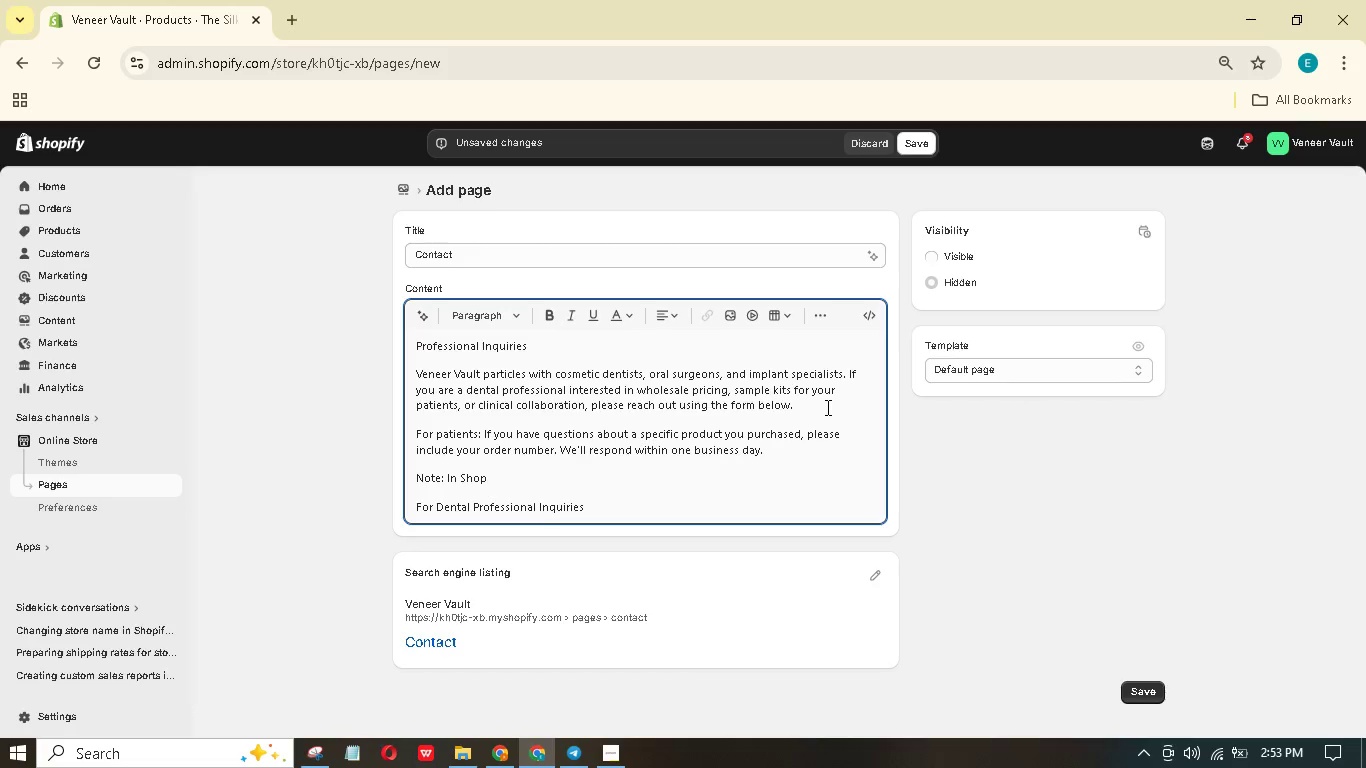 
wait(6.17)
 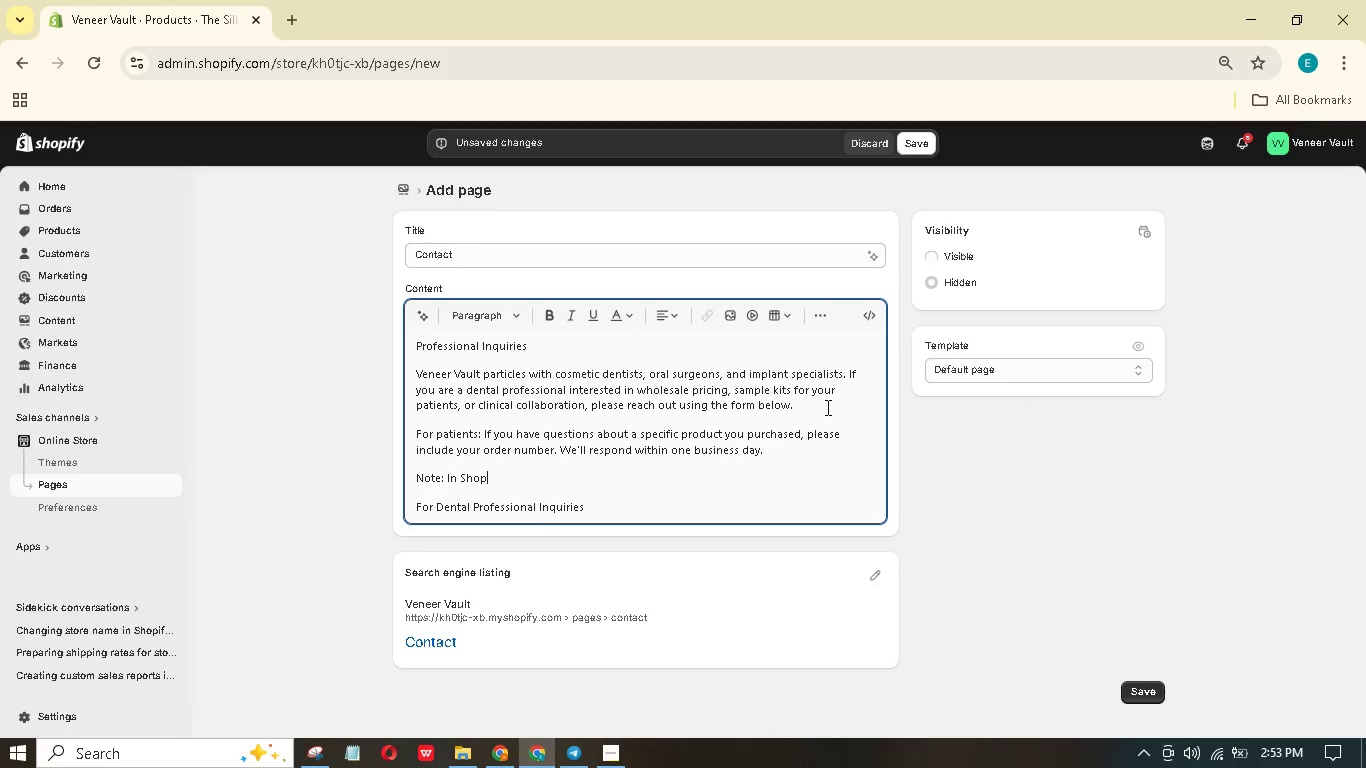 
left_click([1012, 429])
 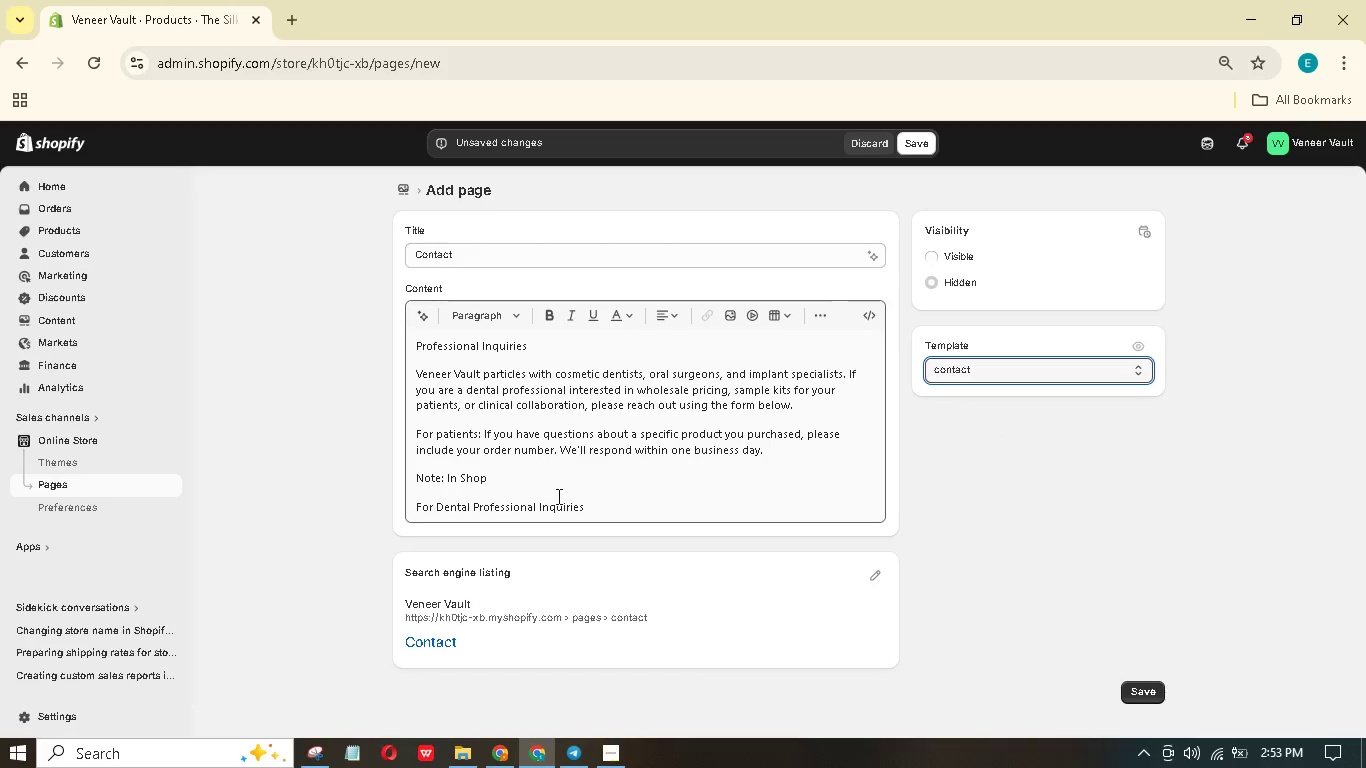 
left_click_drag(start_coordinate=[545, 484], to_coordinate=[317, 463])
 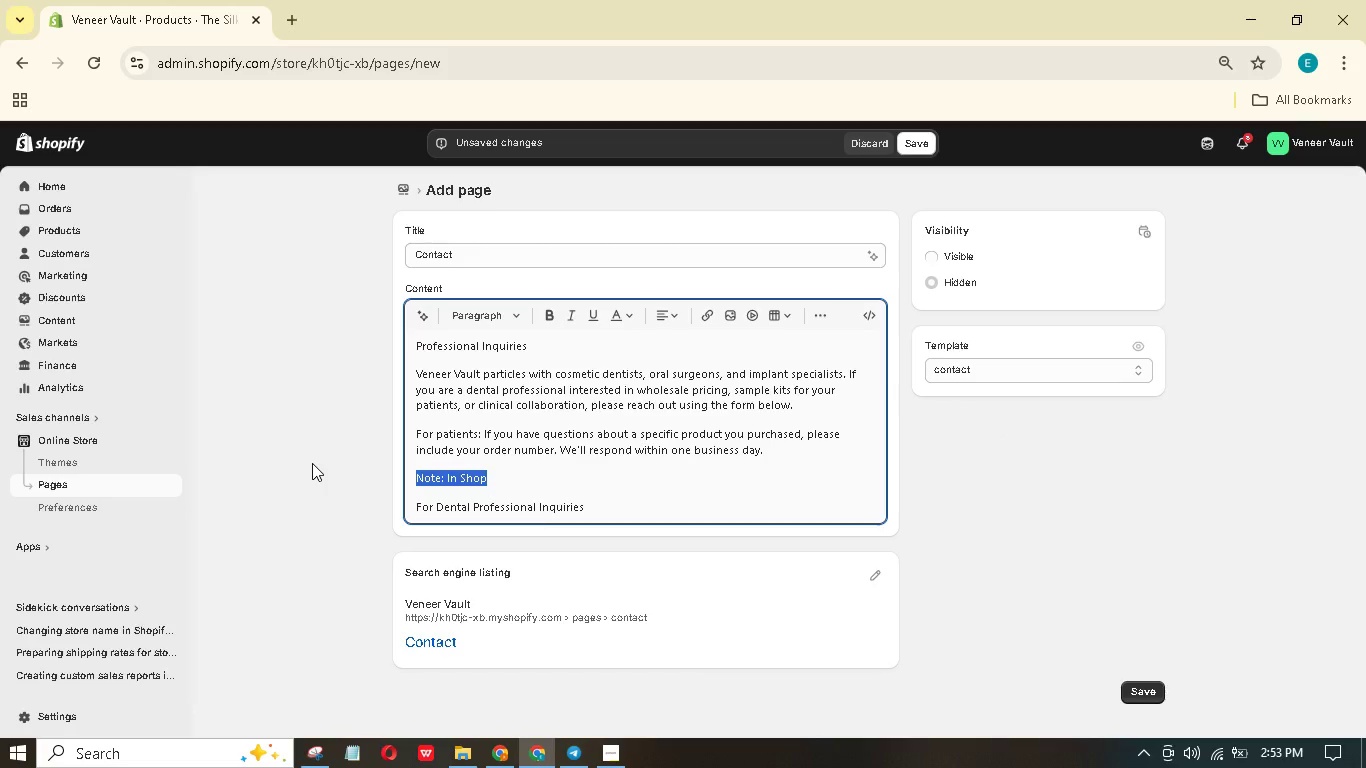 
key(Backspace)
 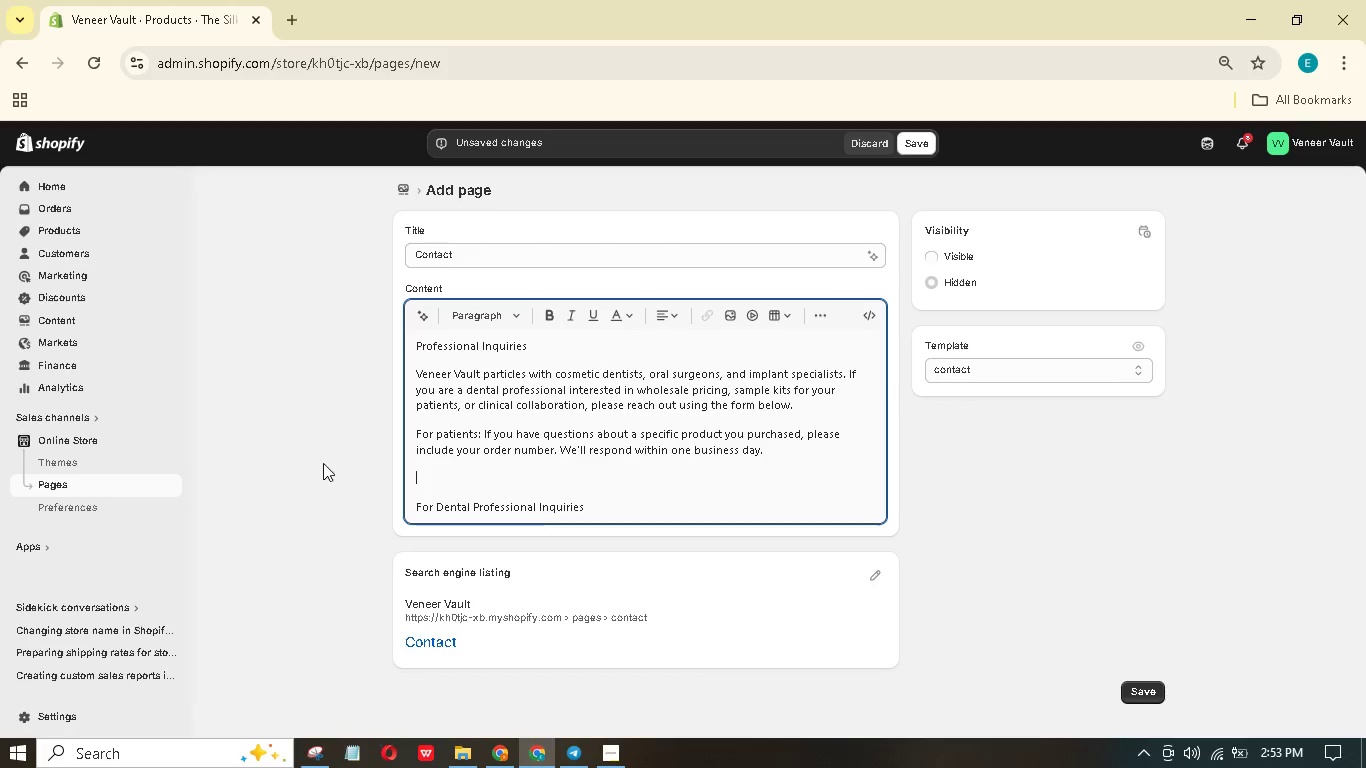 
wait(6.33)
 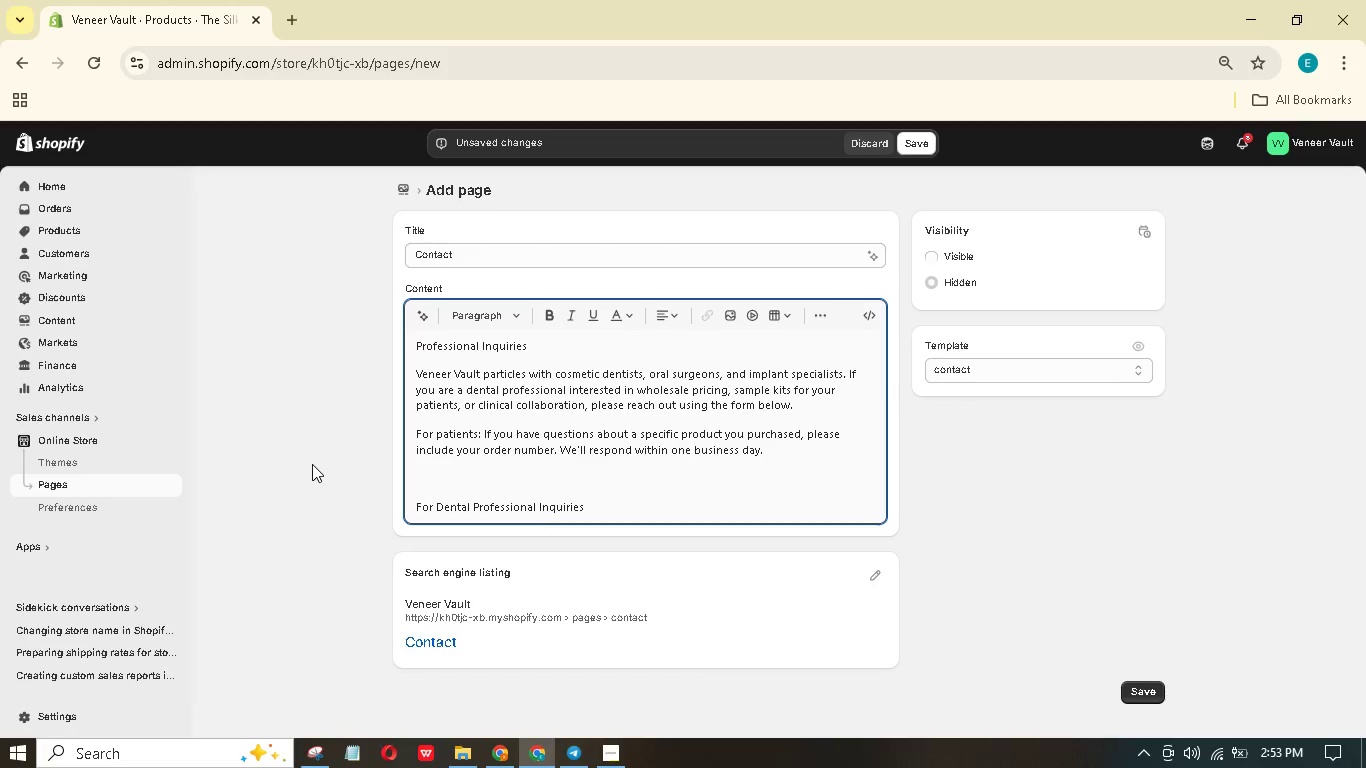 
type(Alternatively )
key(Backspace)
type(, email us directly t:)
 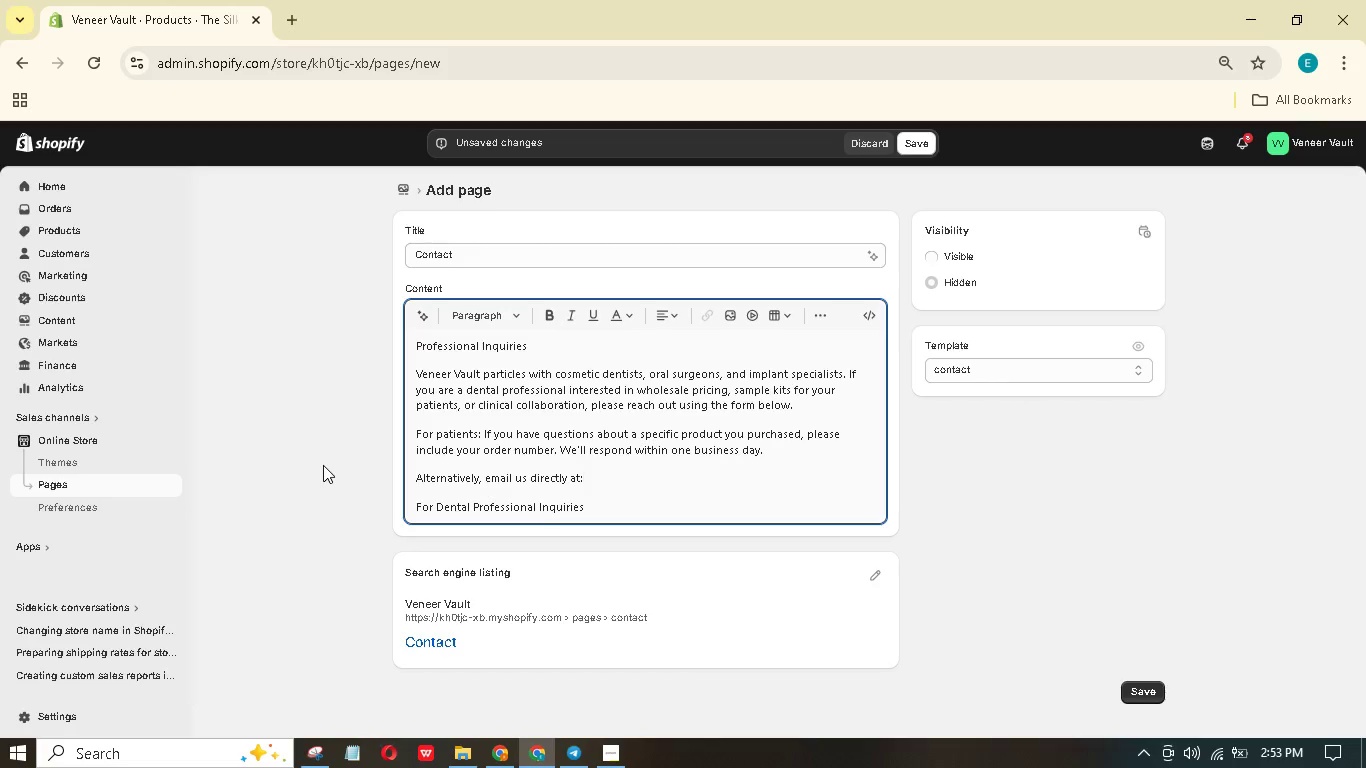 
key(Enter)
 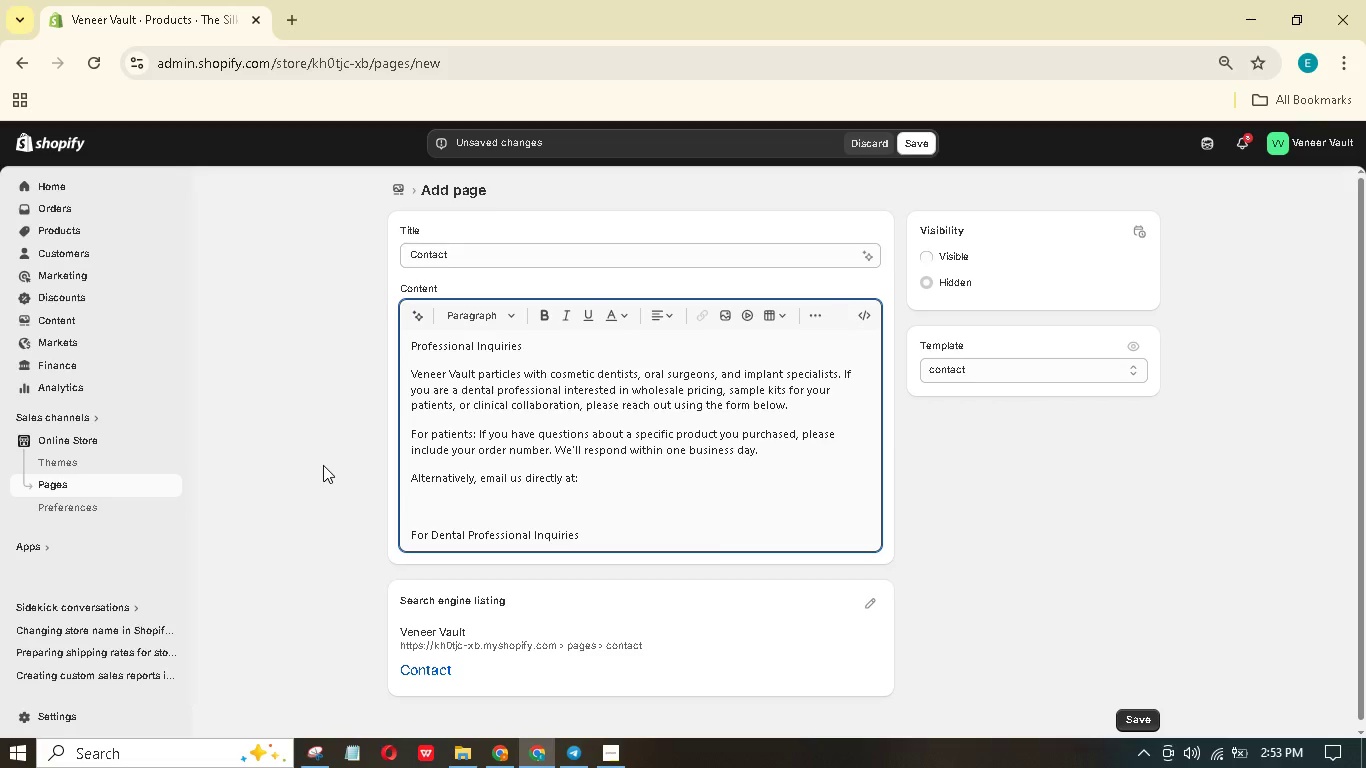 
hold_key(key=ShiftLeft, duration=0.66)
 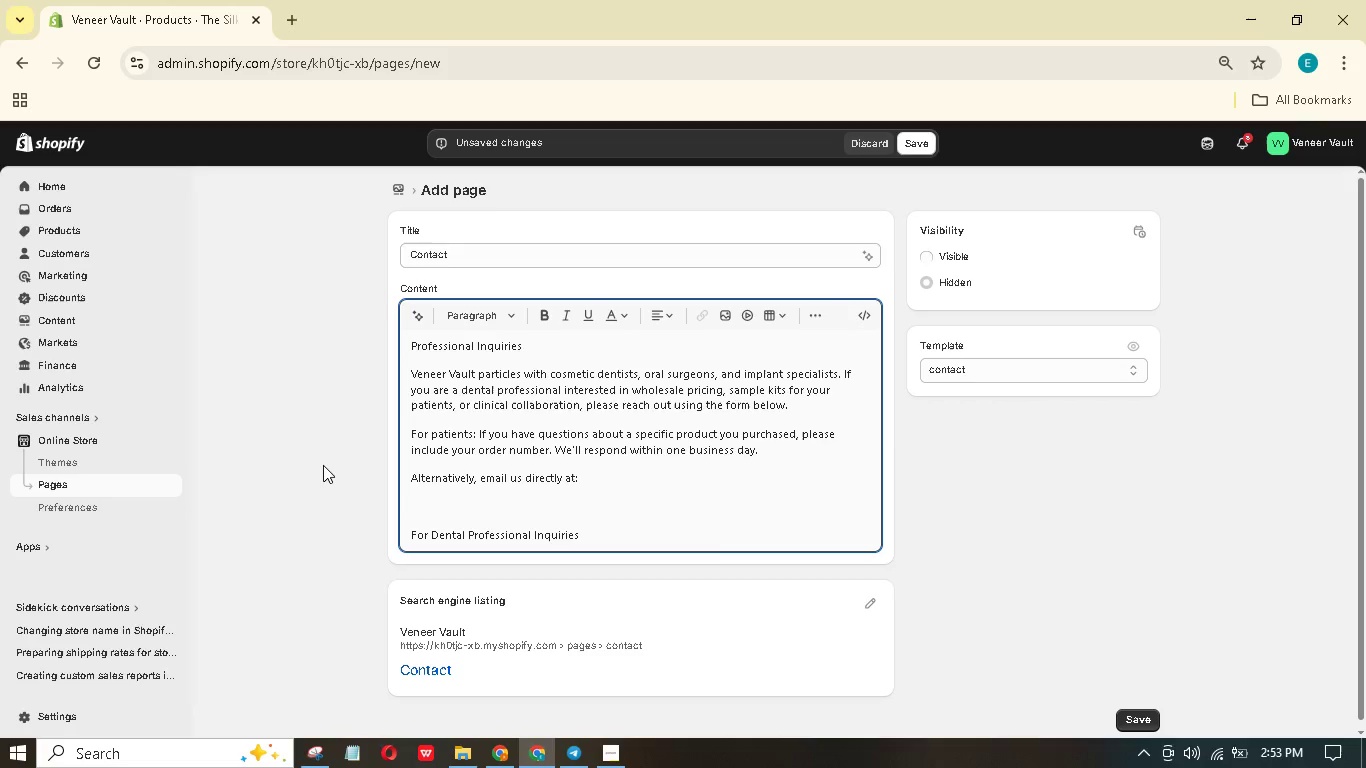 
type(professional )
key(Backspace)
type(@veneer-vaultcom - for dental)
 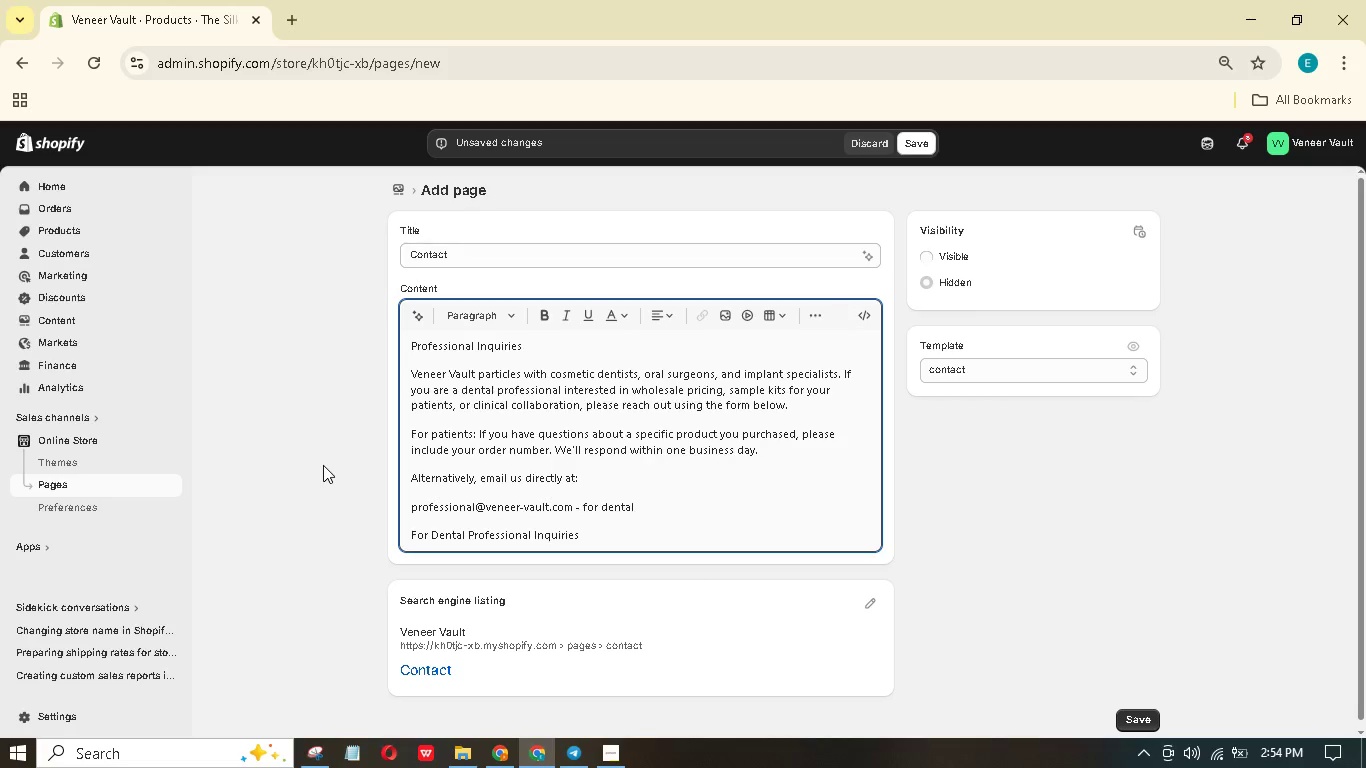 
 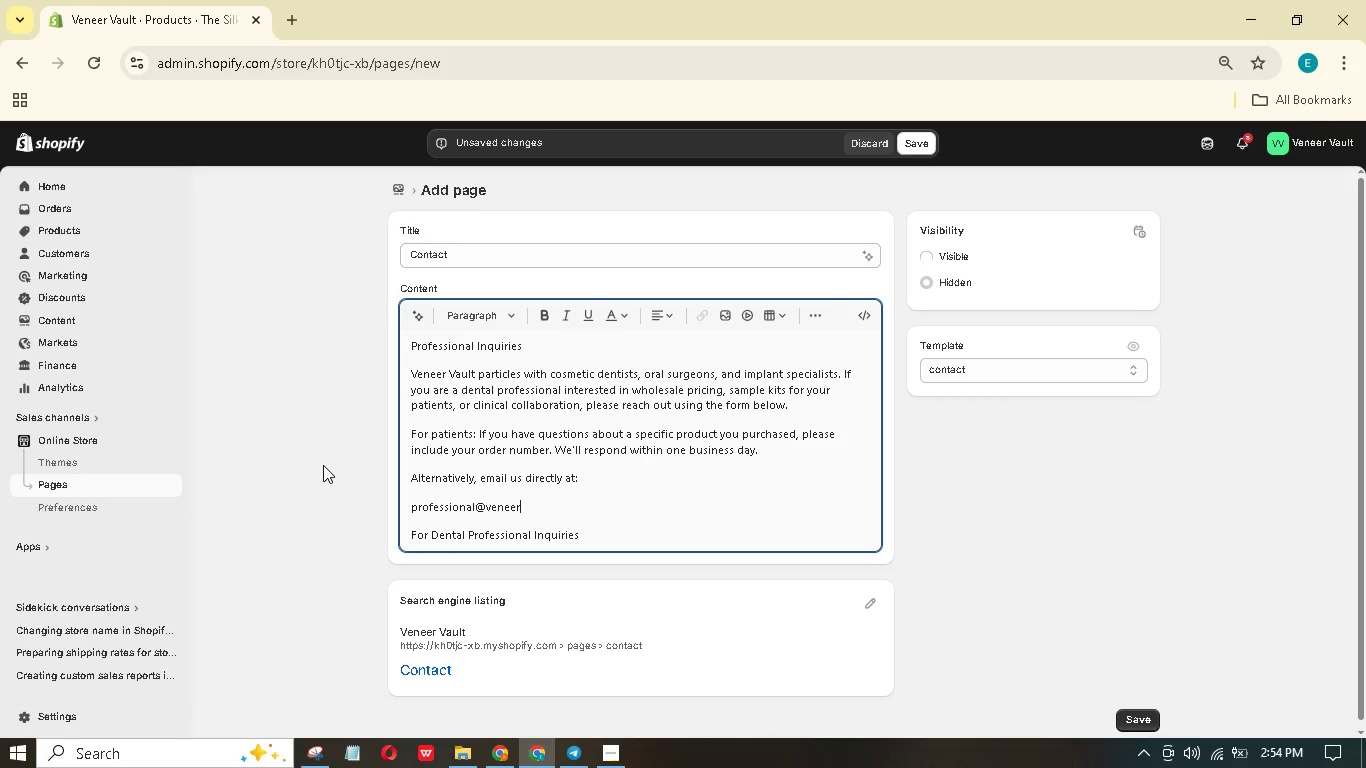 
hold_key(key=Period, duration=0.39)
 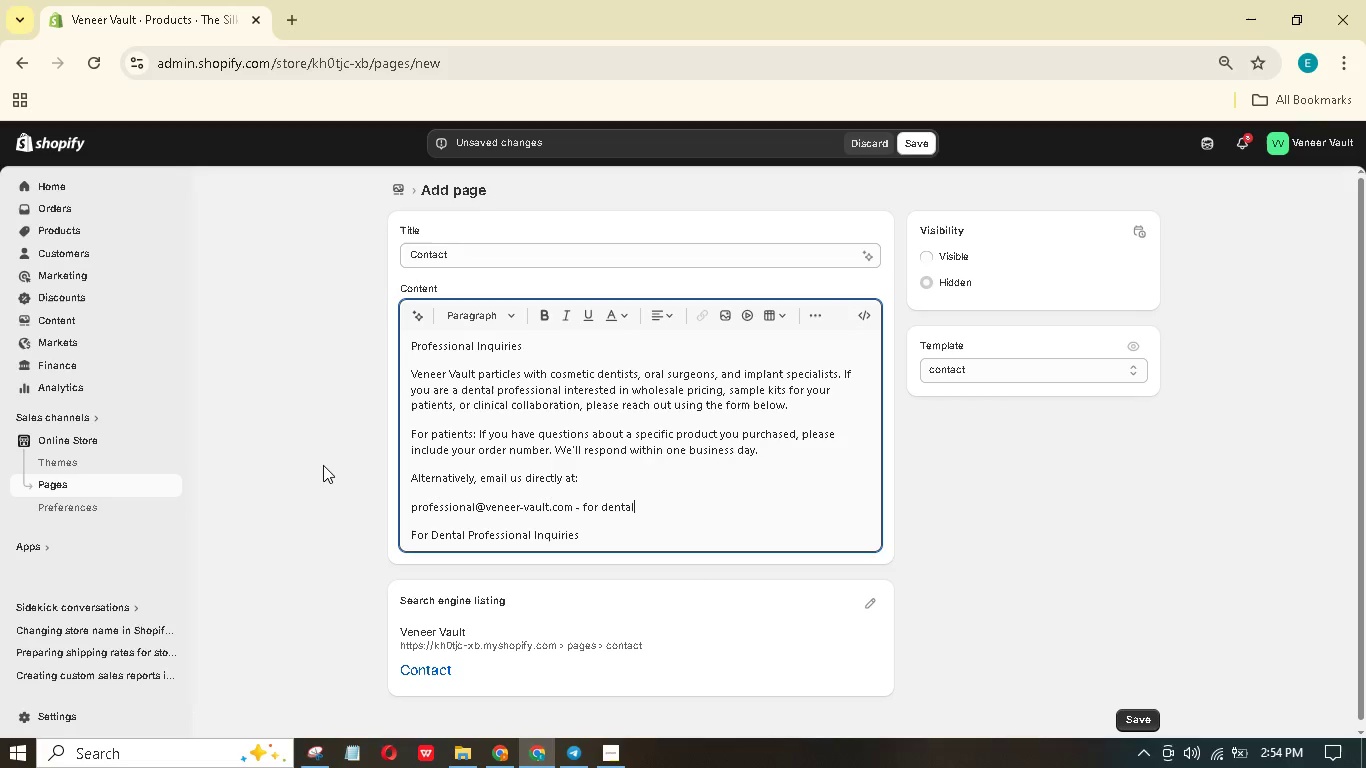 
type( offices, wholsle, and slinical partnerships.)
 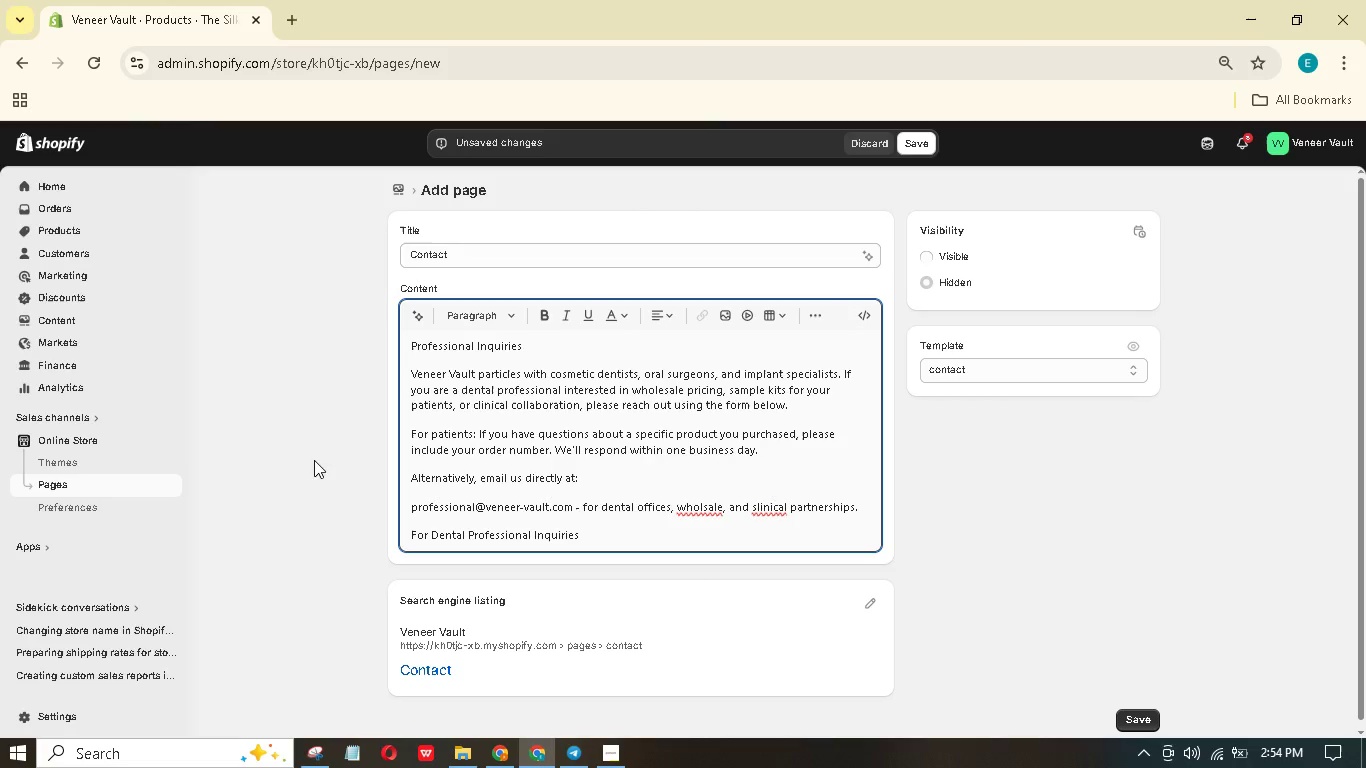 
left_click([754, 504])
 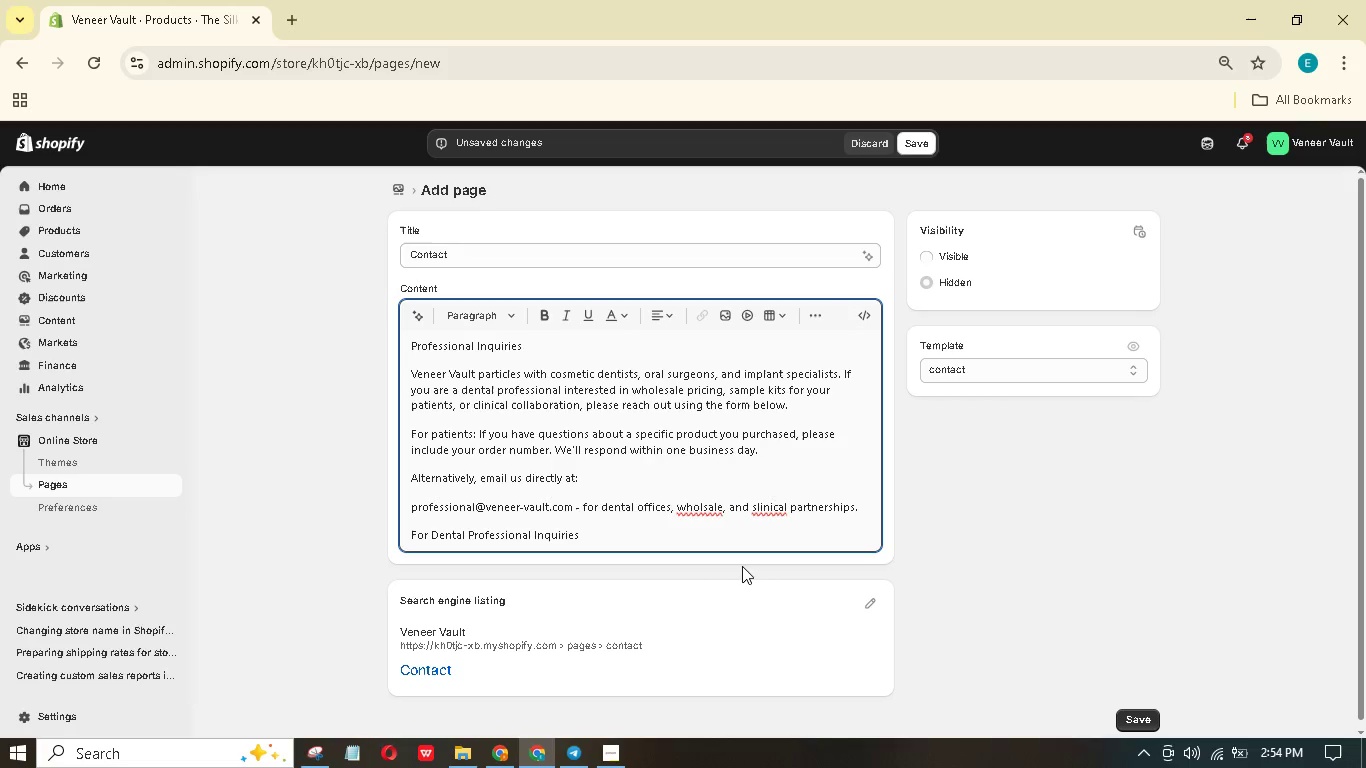 
key(ArrowRight)
 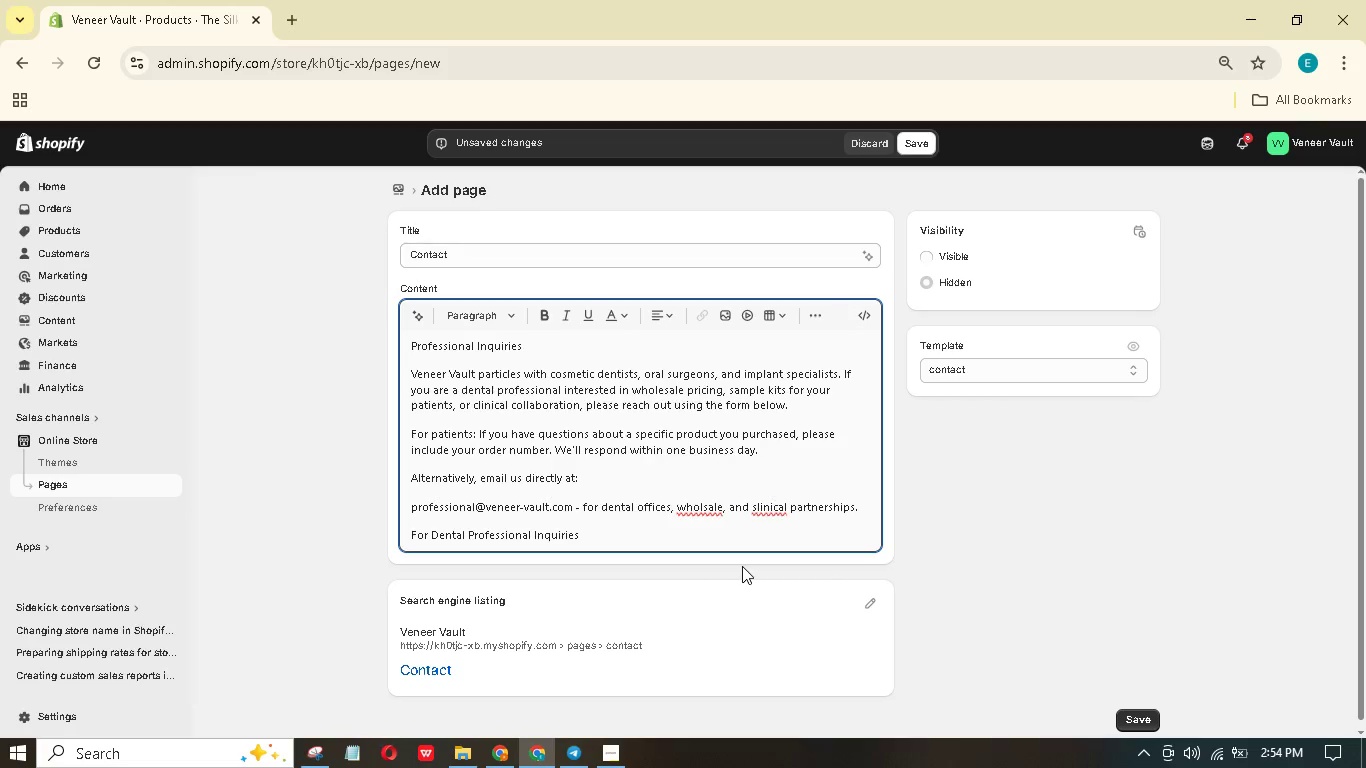 
key(Backspace)
 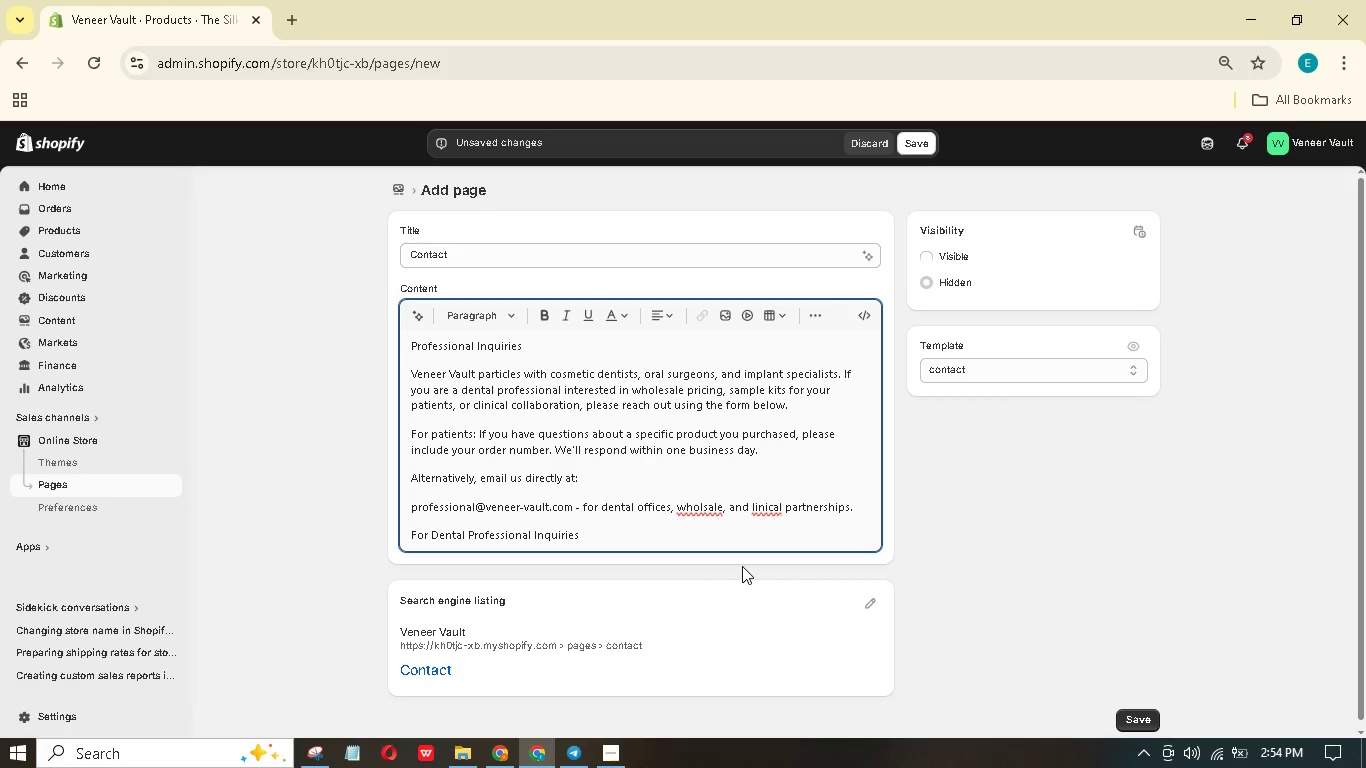 
key(Shift+C)
 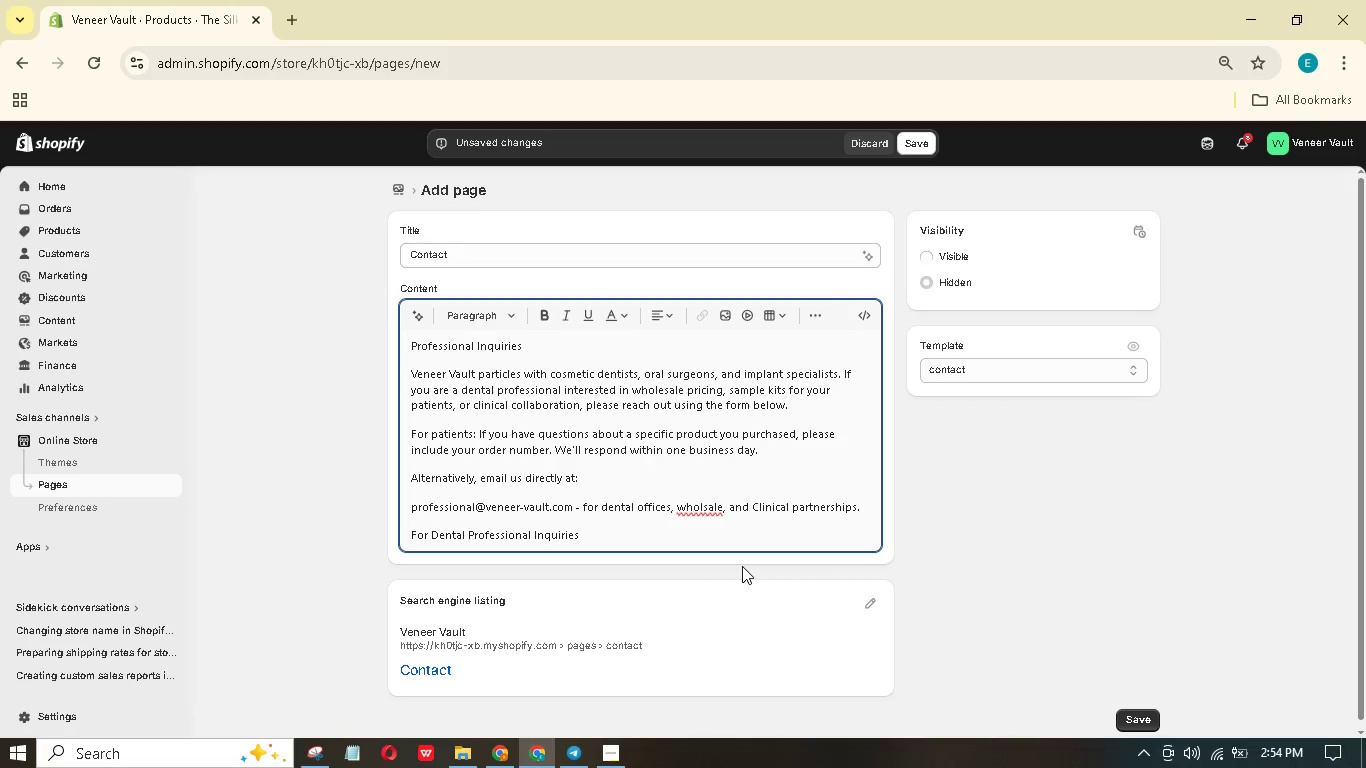 
key(Backspace)
 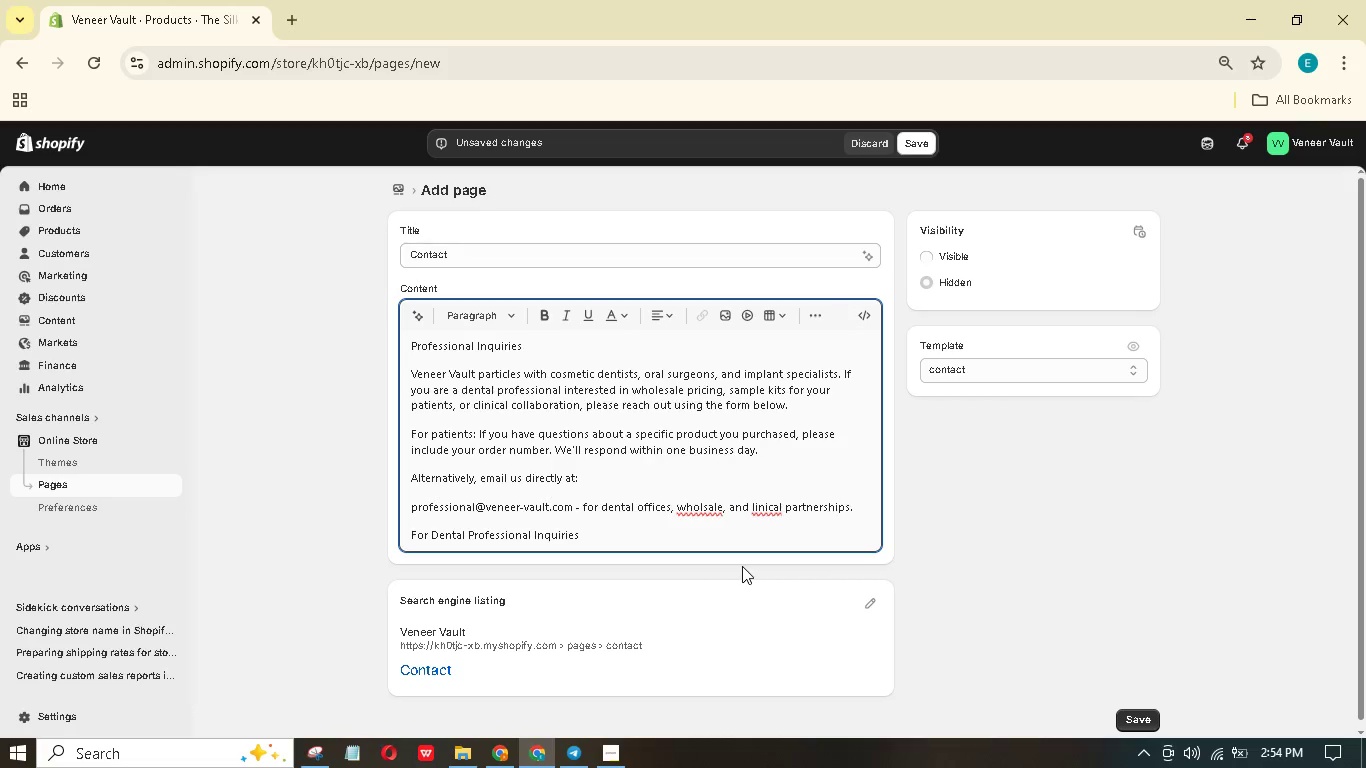 
key(C)
 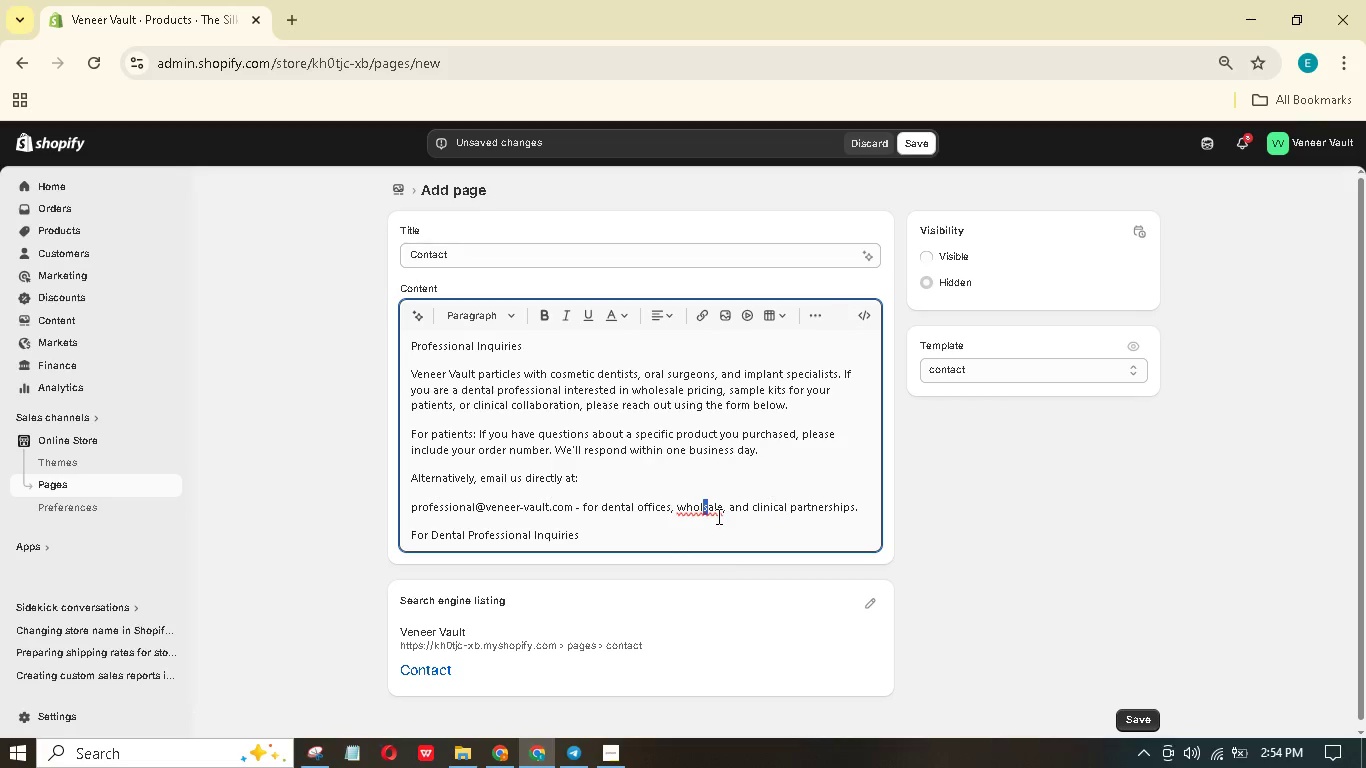 
key(ArrowLeft)
 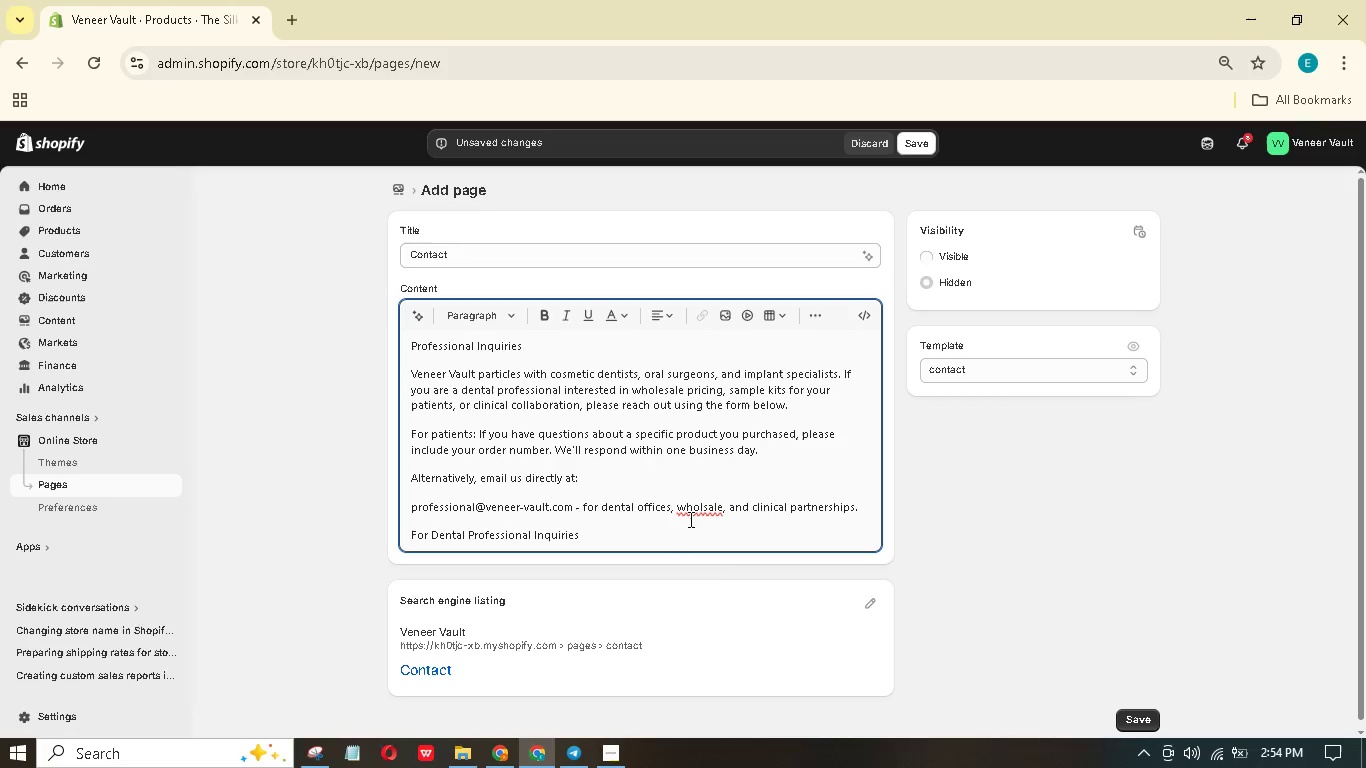 
key(E)
 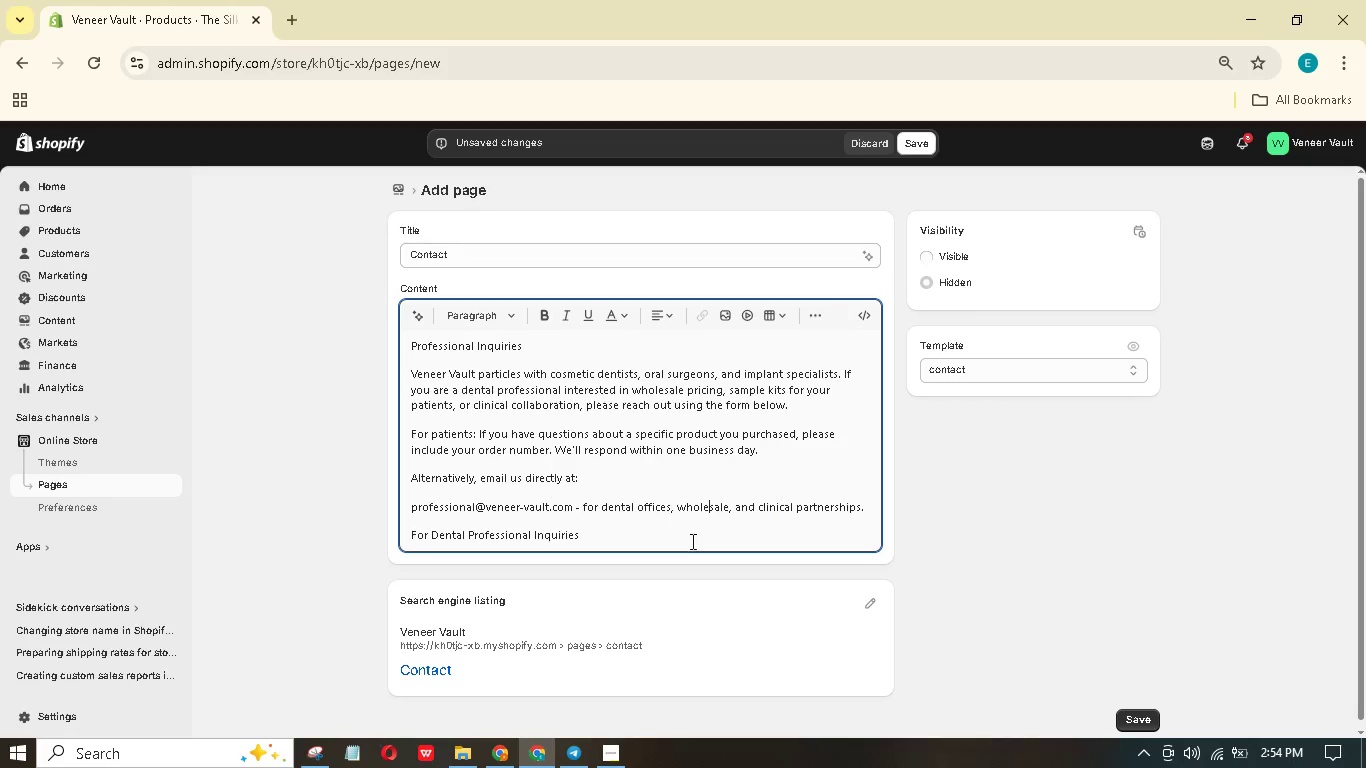 
left_click([691, 542])
 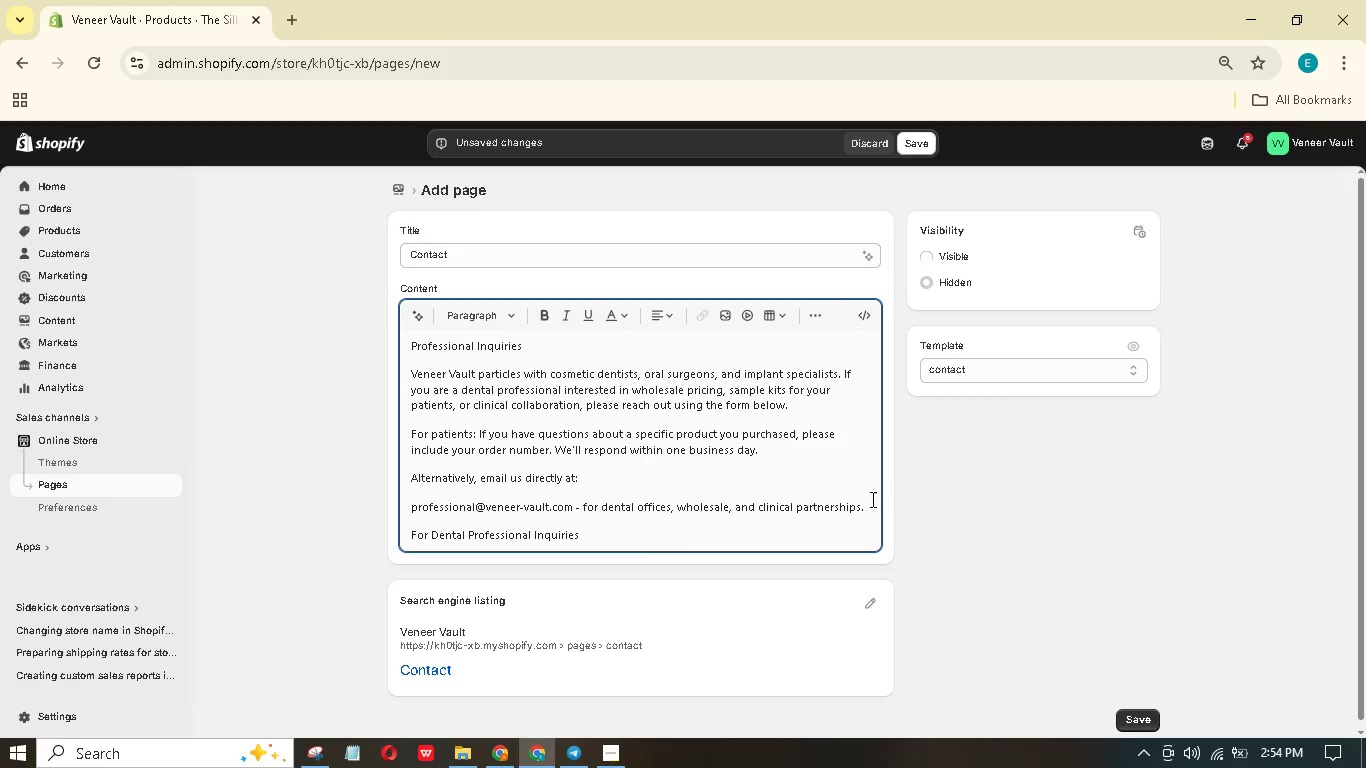 
left_click([868, 506])
 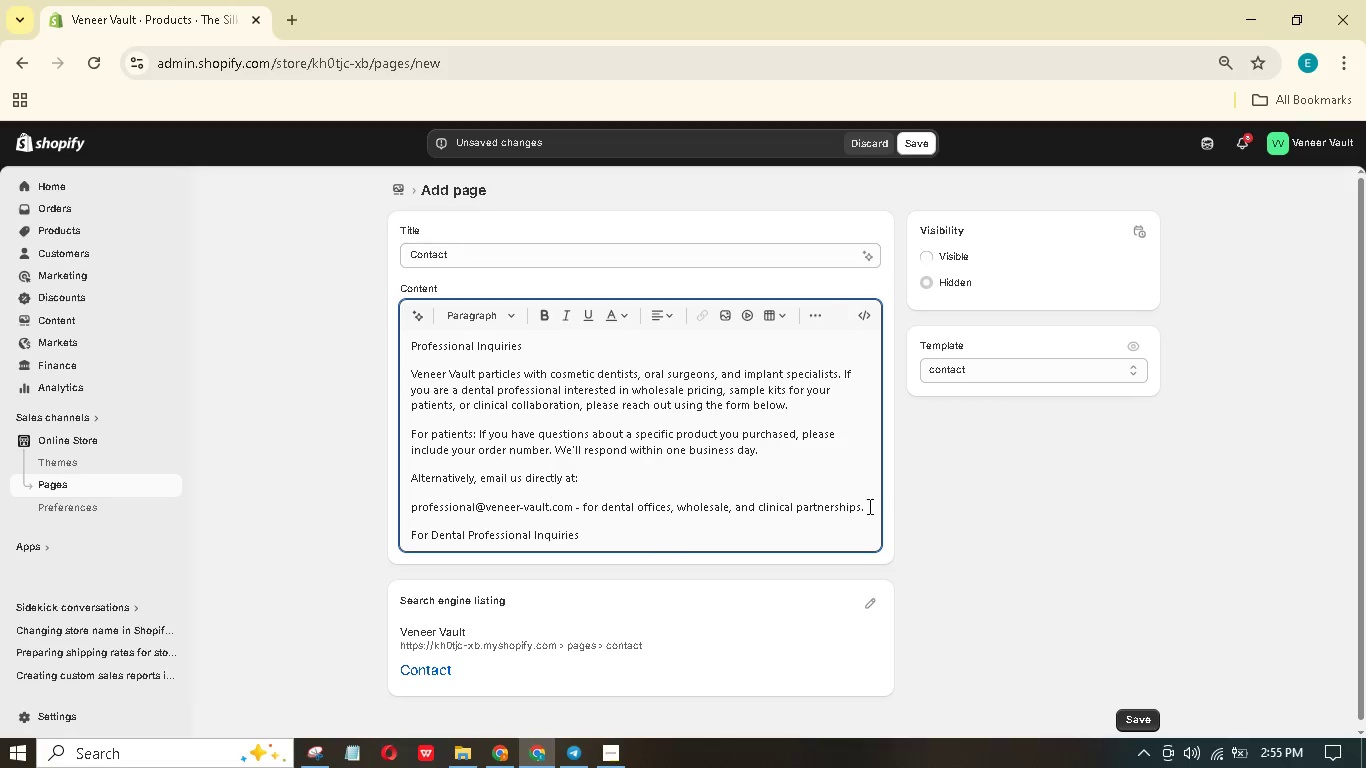 
key(Shift+Enter)
 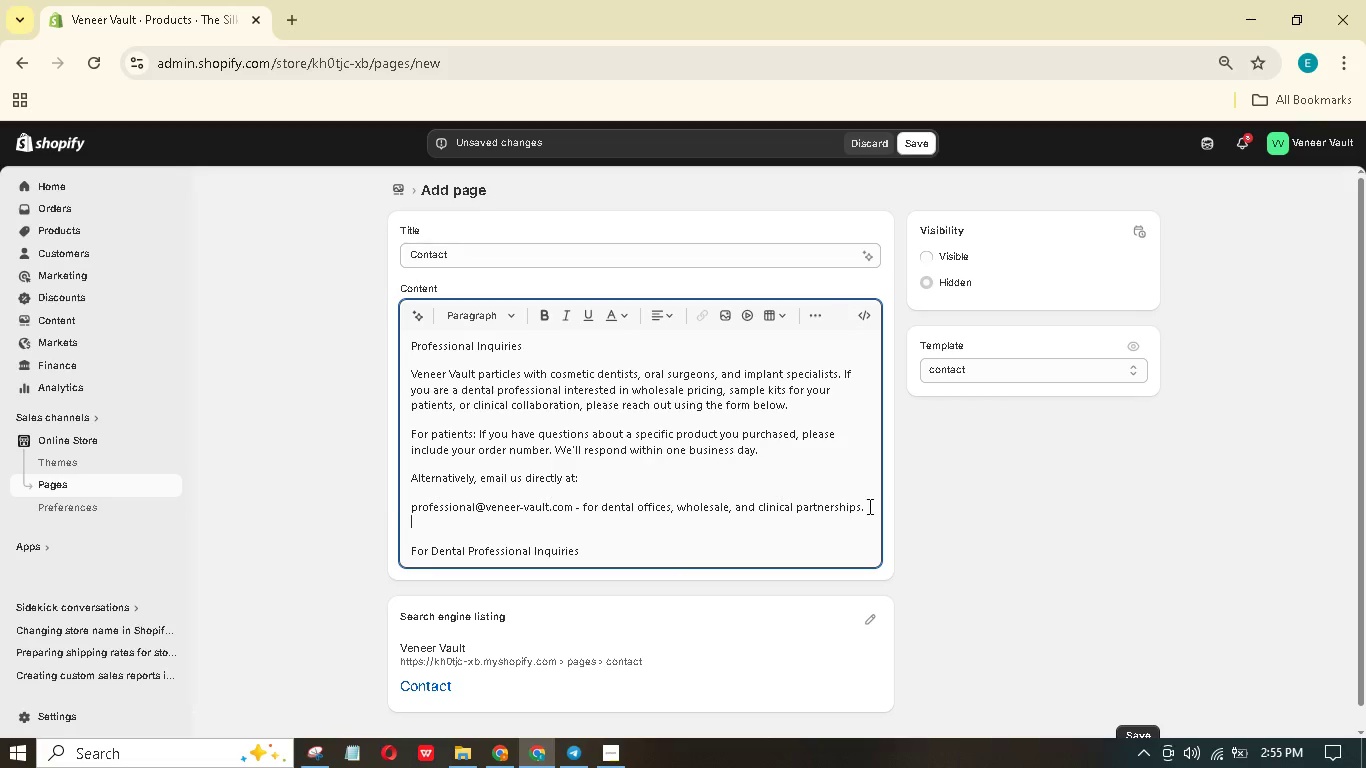 
key(Backspace)
 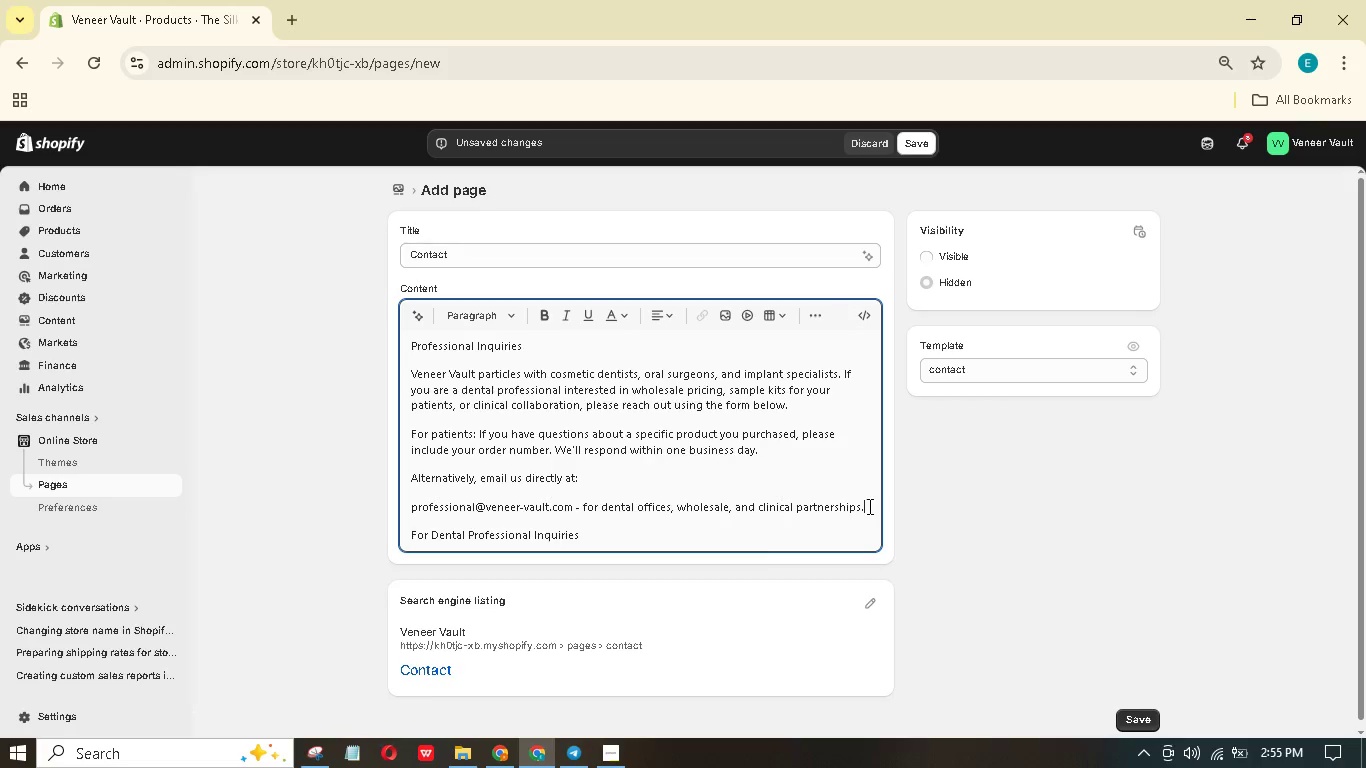 
key(Enter)
 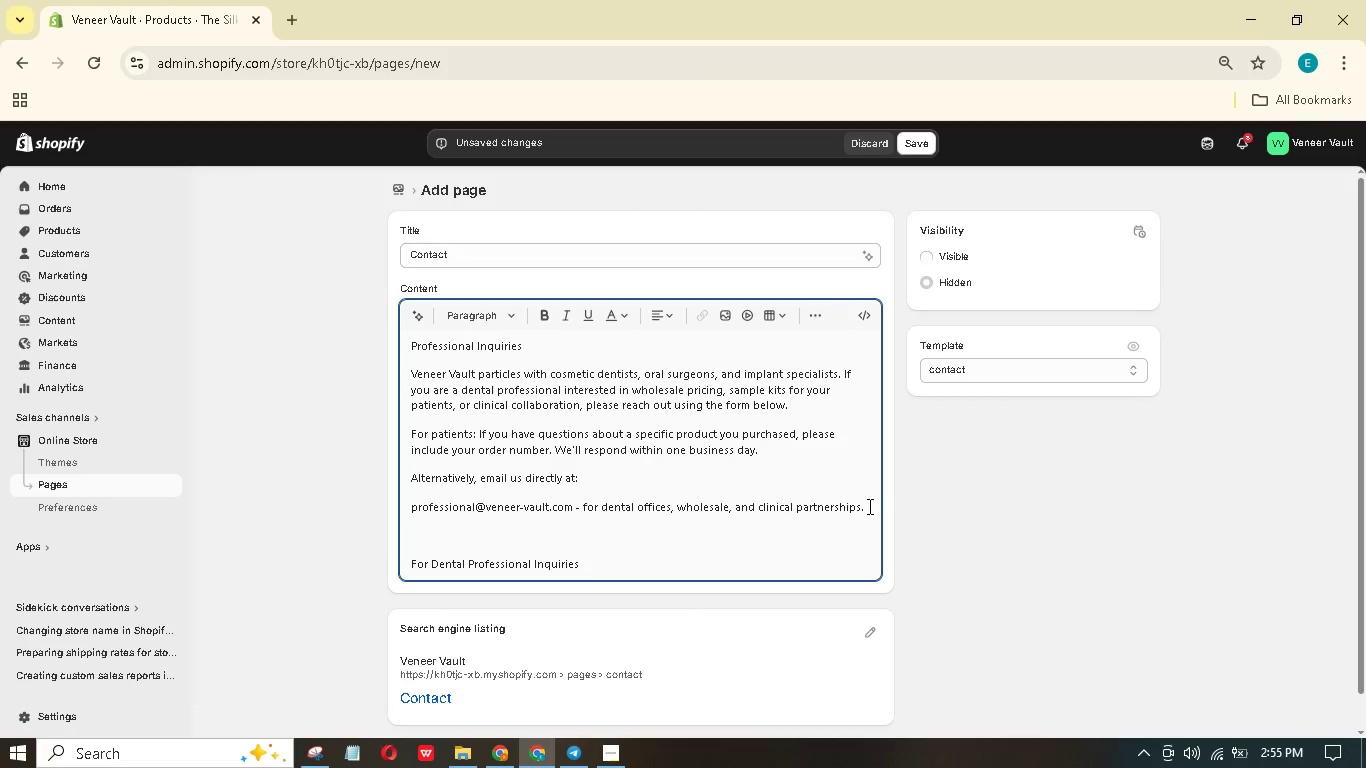 
hold_key(key=ShiftLeft, duration=0.83)
 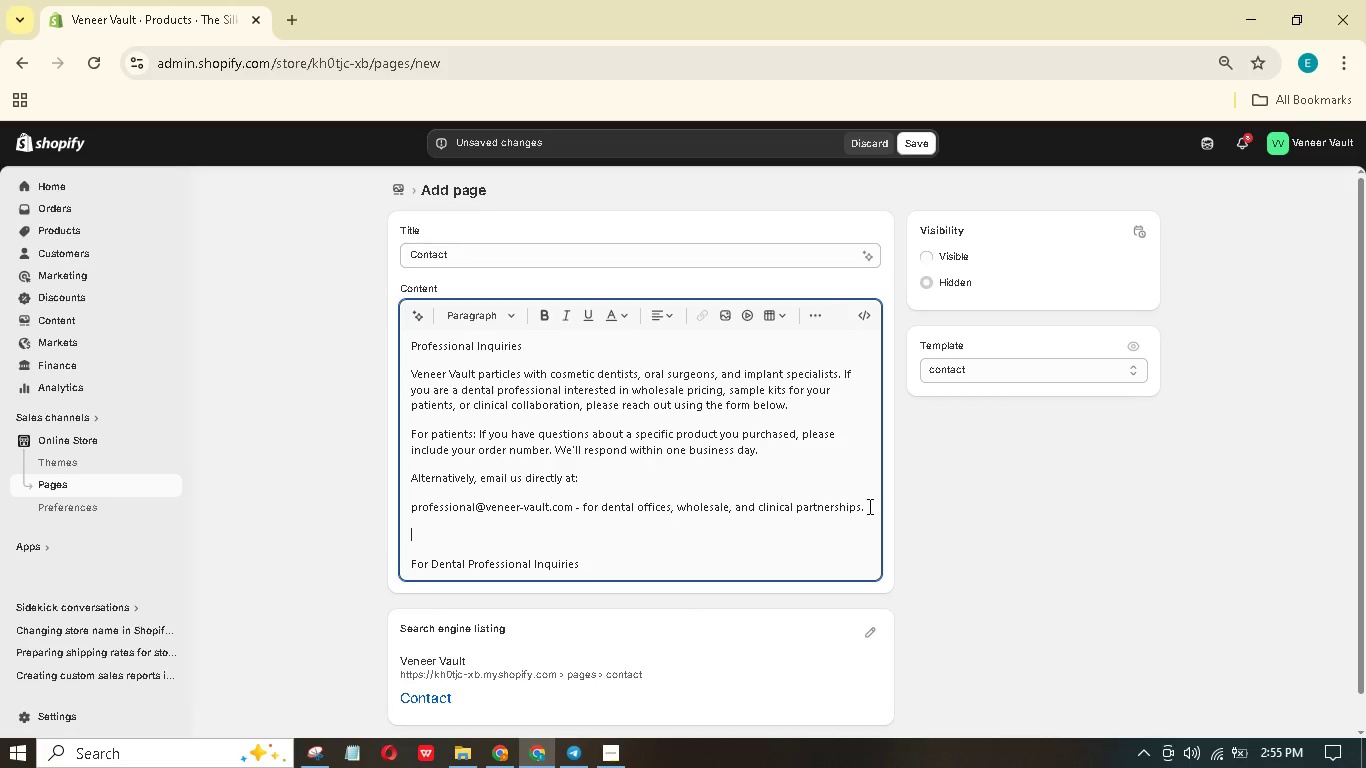 
hold_key(key=C, duration=0.36)
 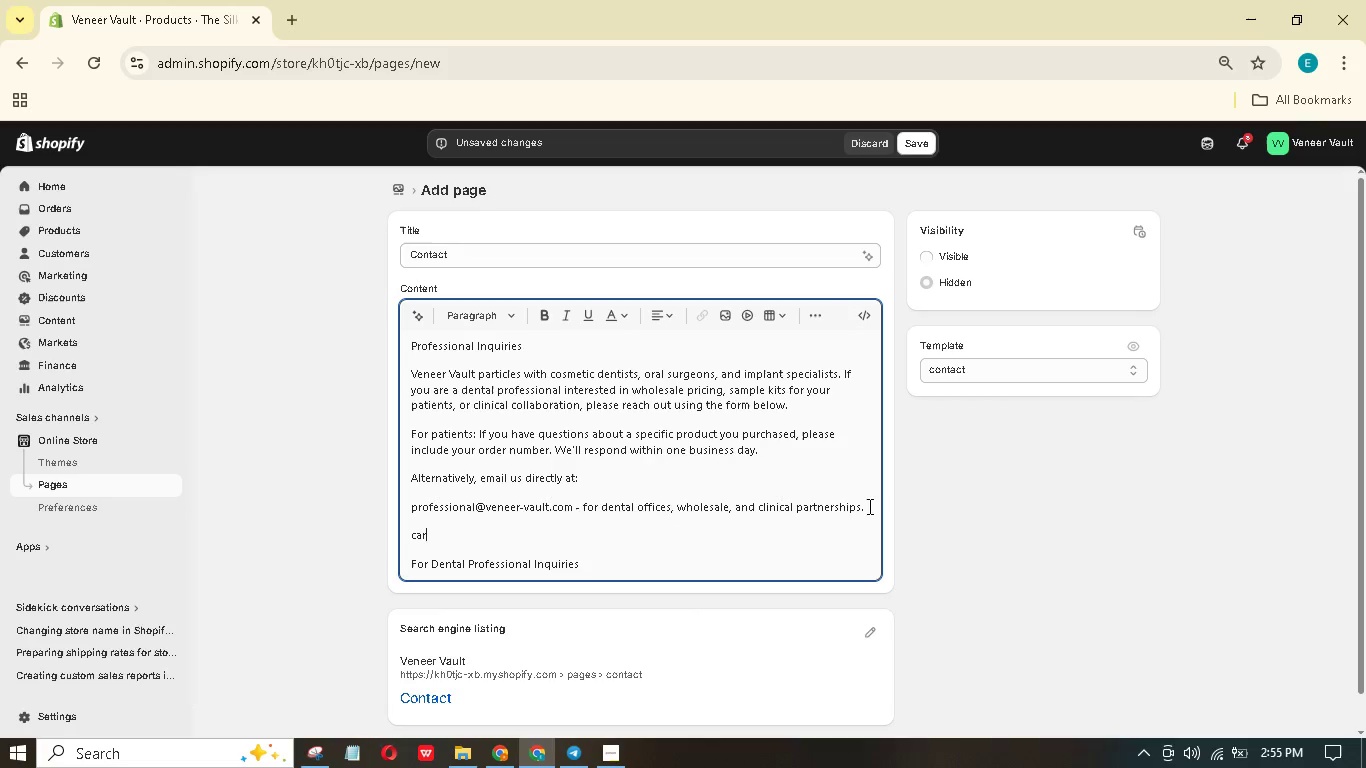 
type(are@veneer-vault.com - or ptient supot nd ordr questins)
 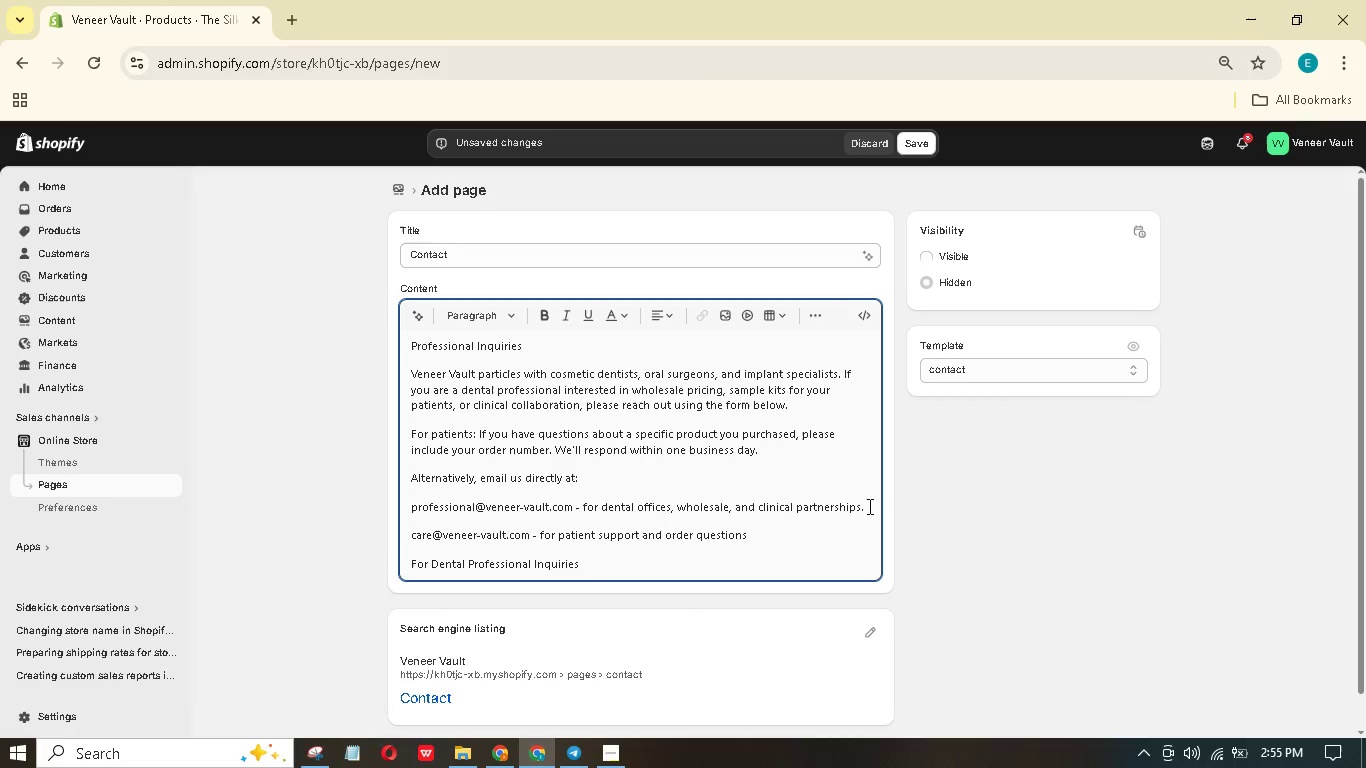 
 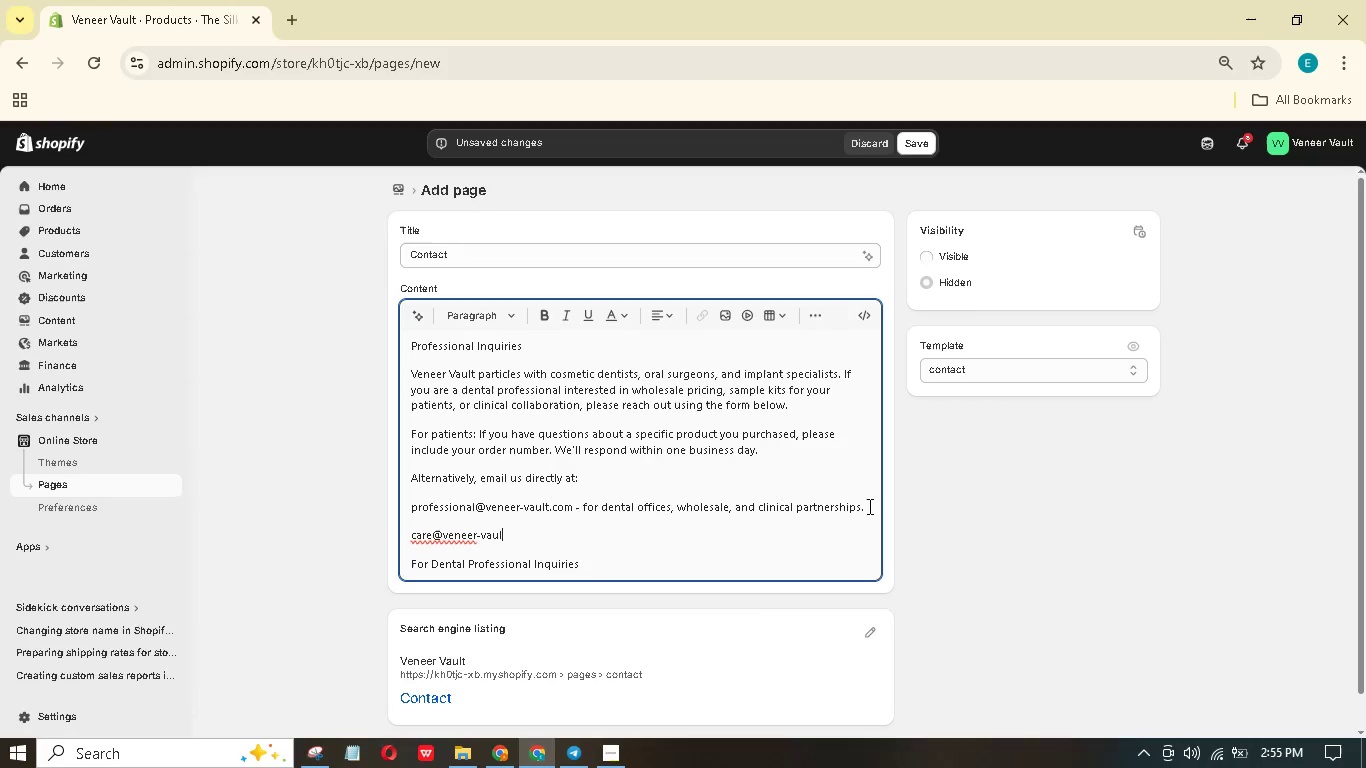 
hold_key(key=F, duration=0.38)
 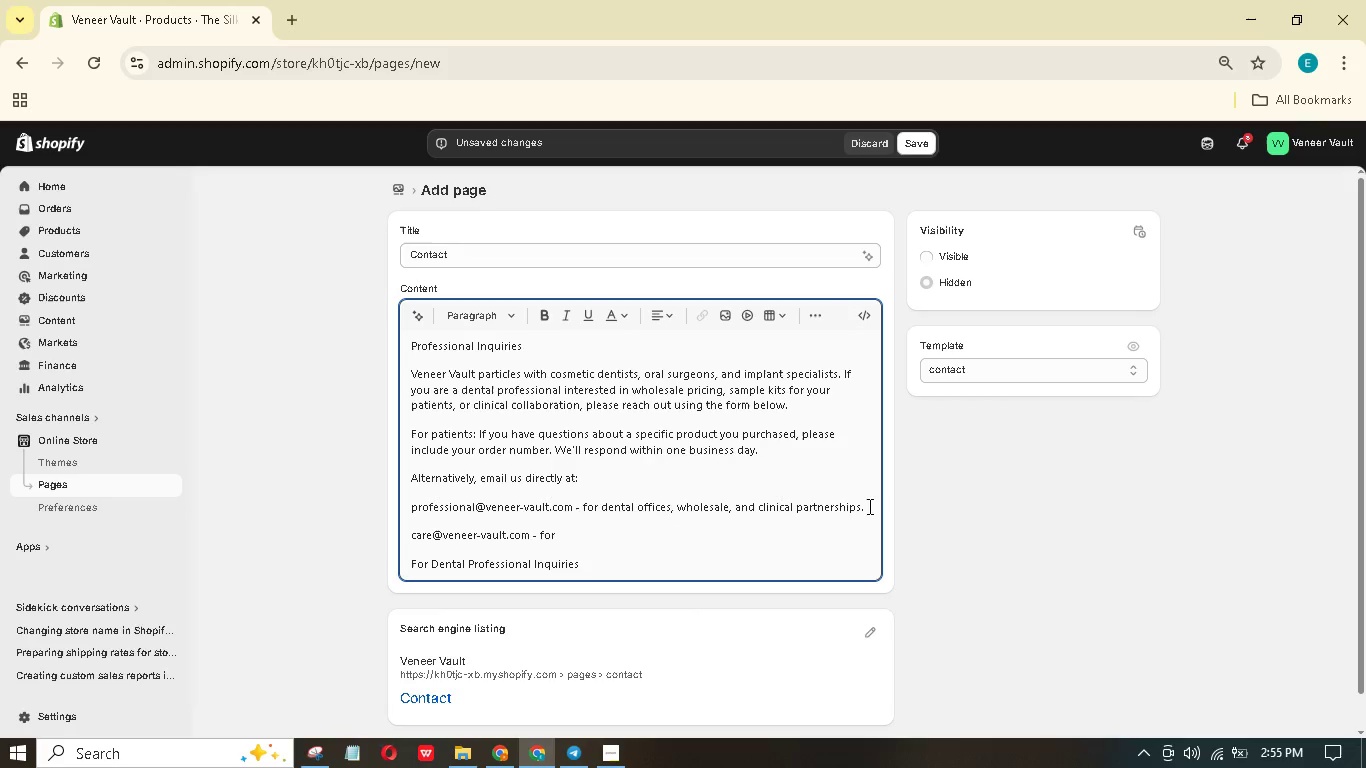 
wait(15.41)
 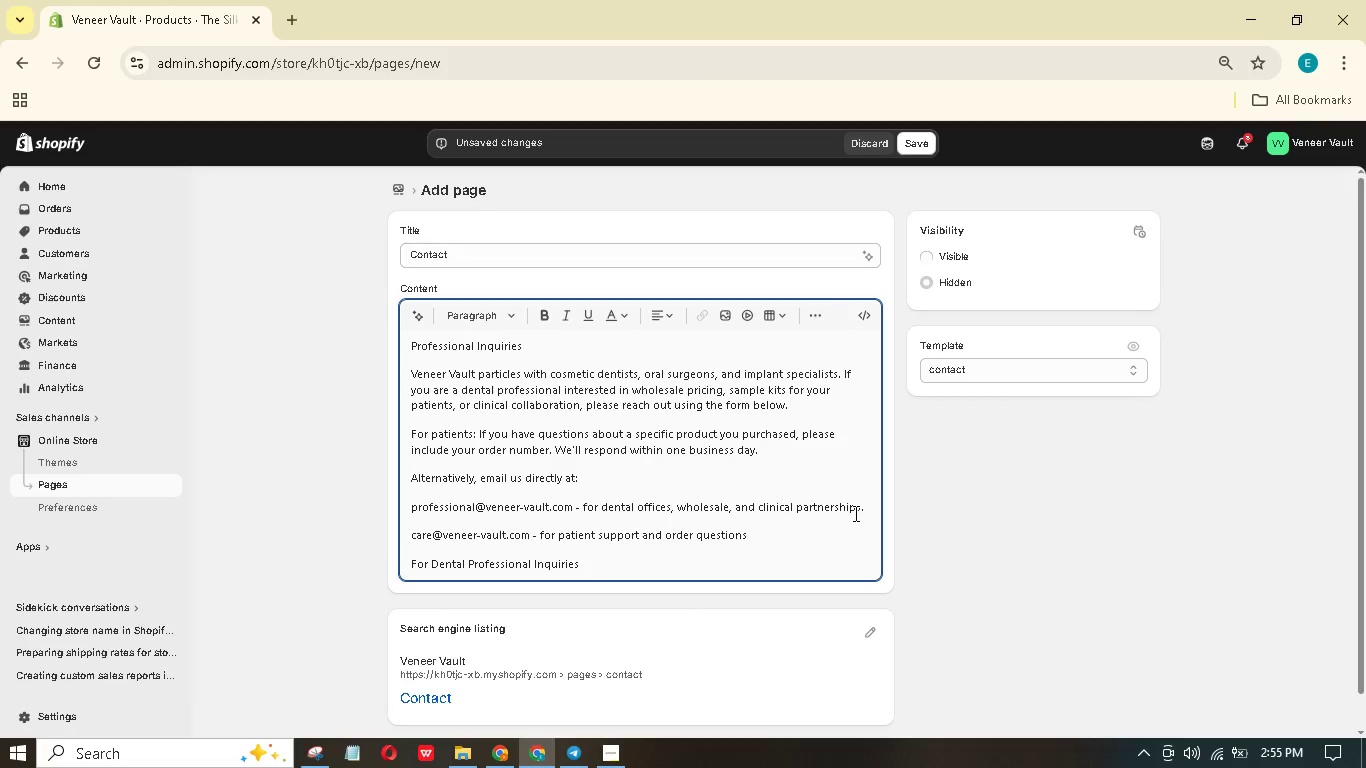 
left_click([607, 753])